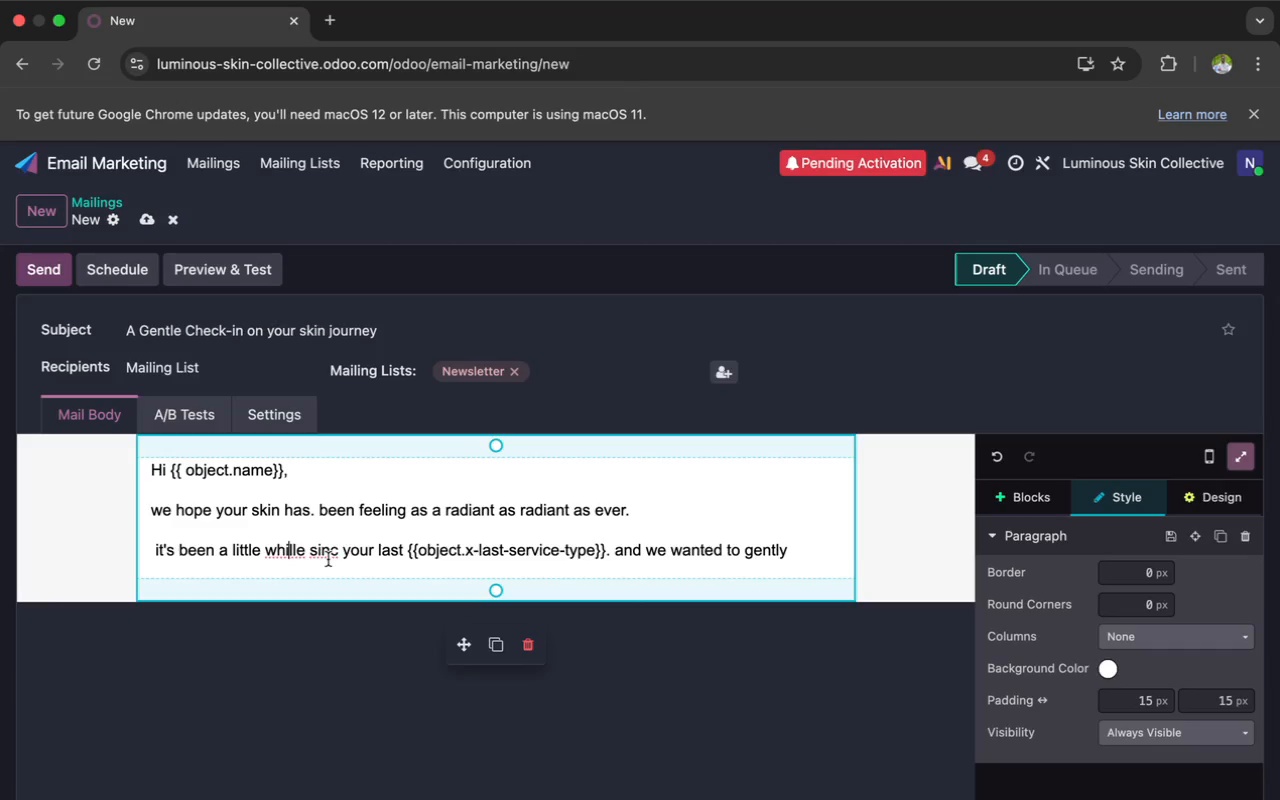 
left_click([334, 550])
 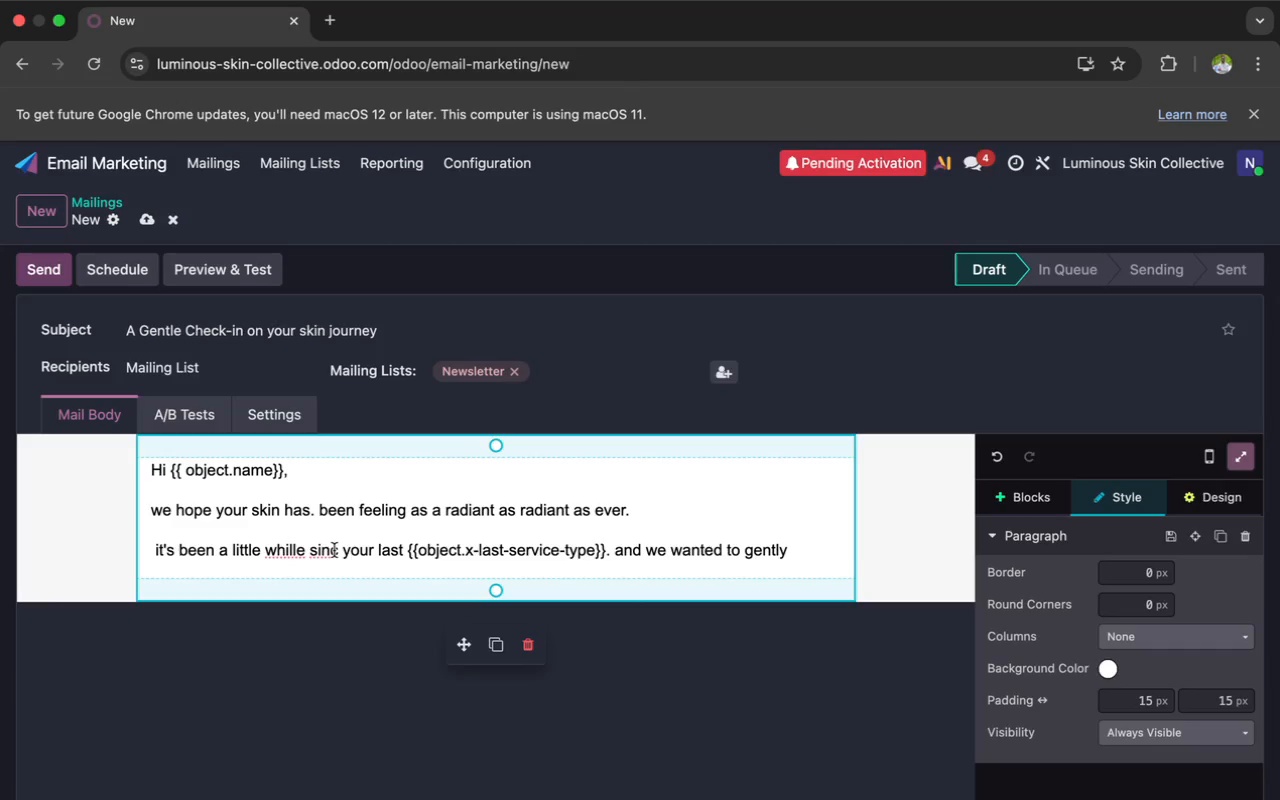 
key(Backspace)
 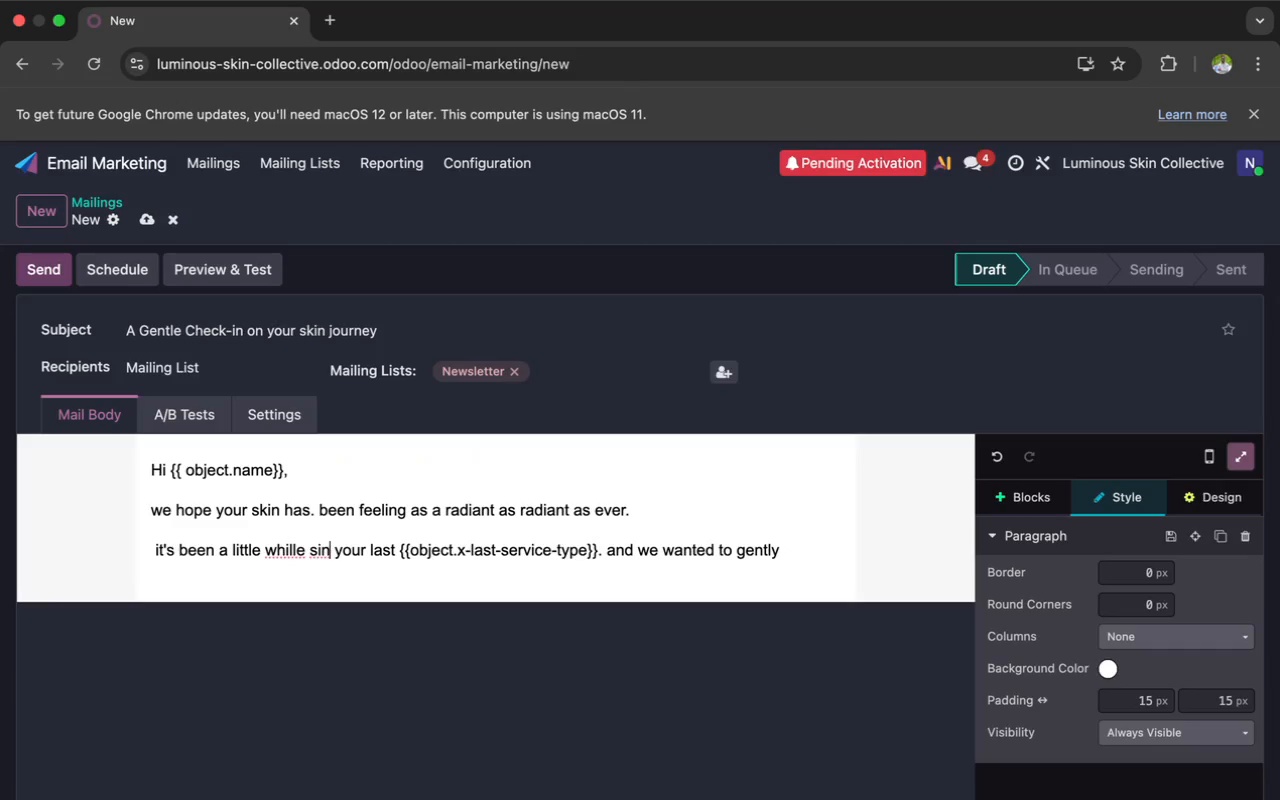 
key(Backspace)
 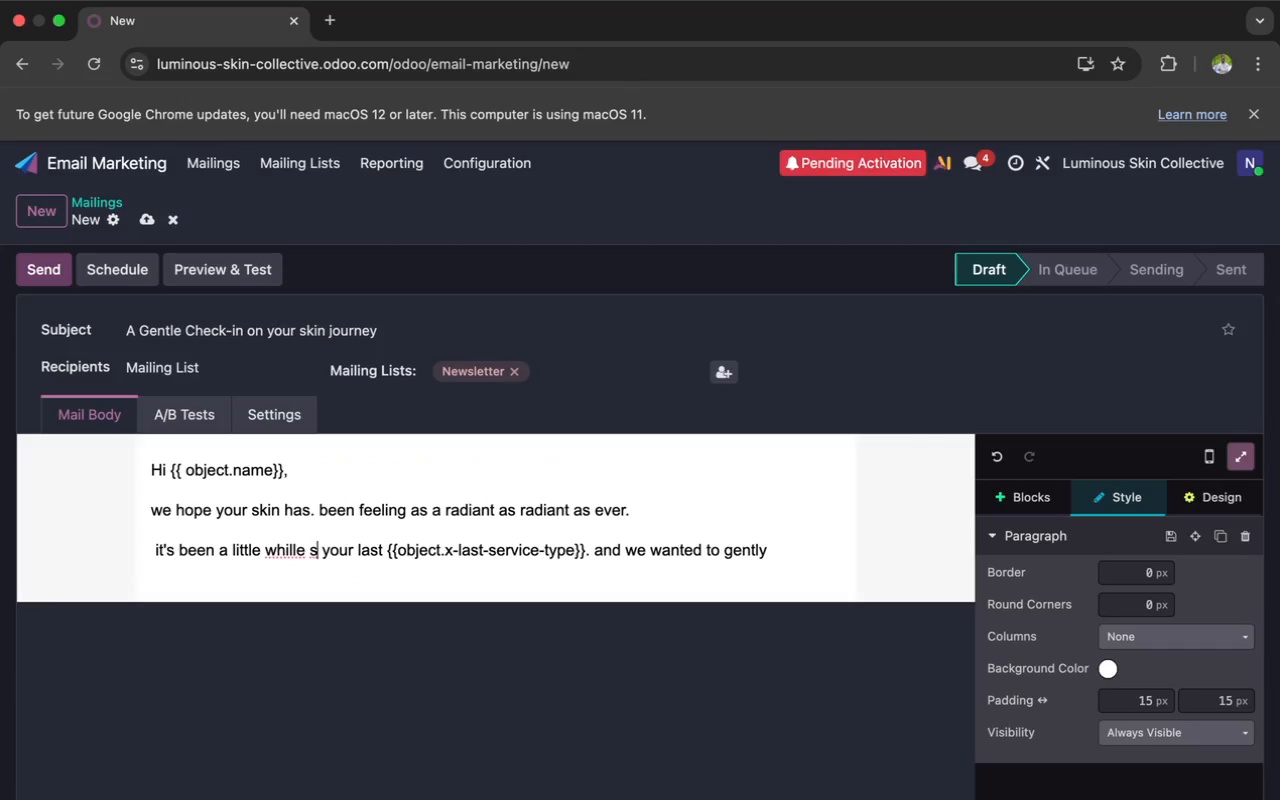 
key(Backspace)
 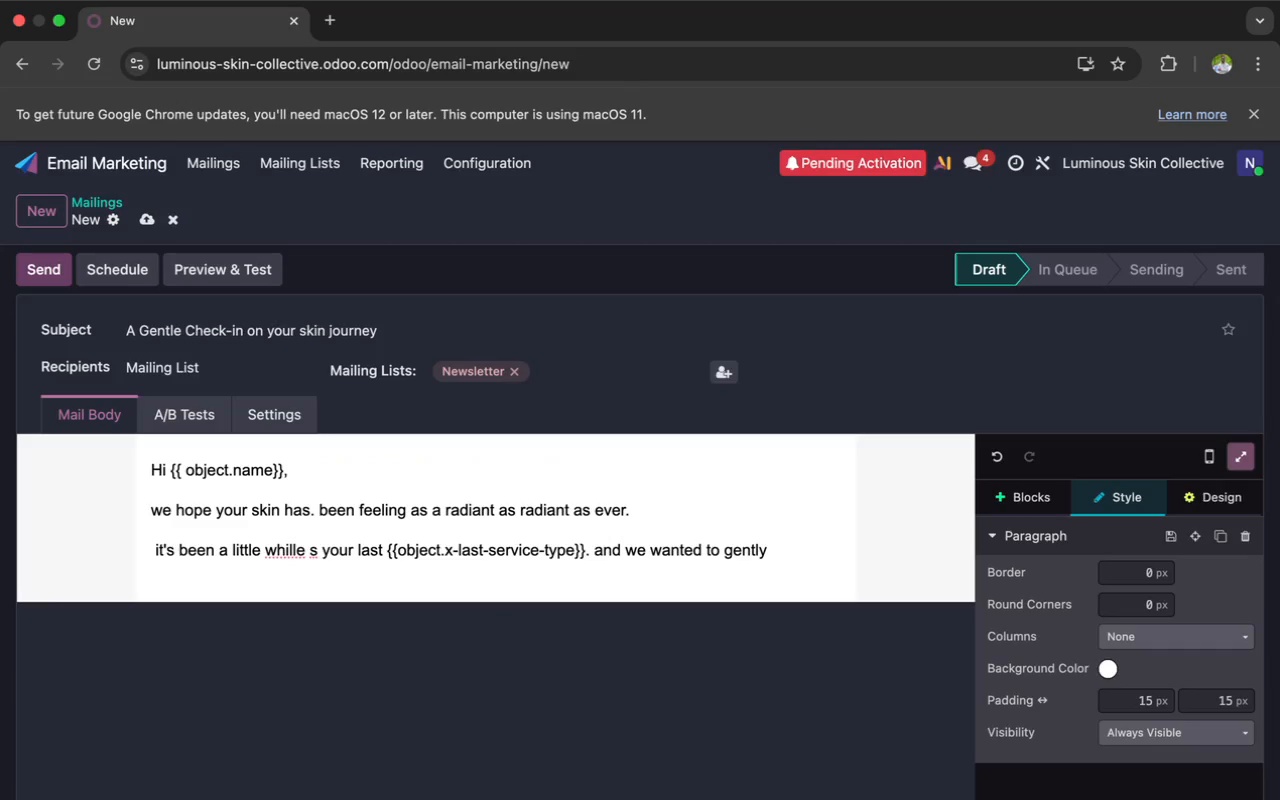 
key(Backspace)
 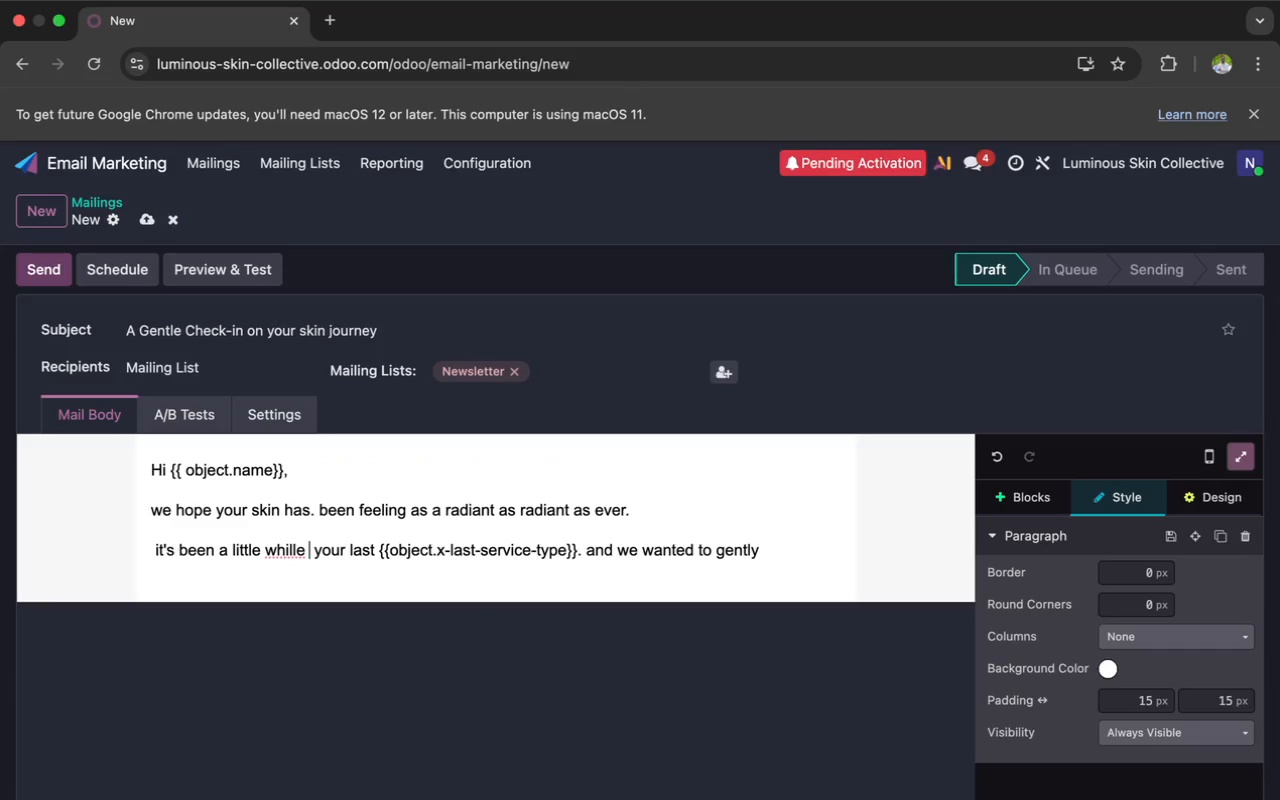 
key(Backspace)
 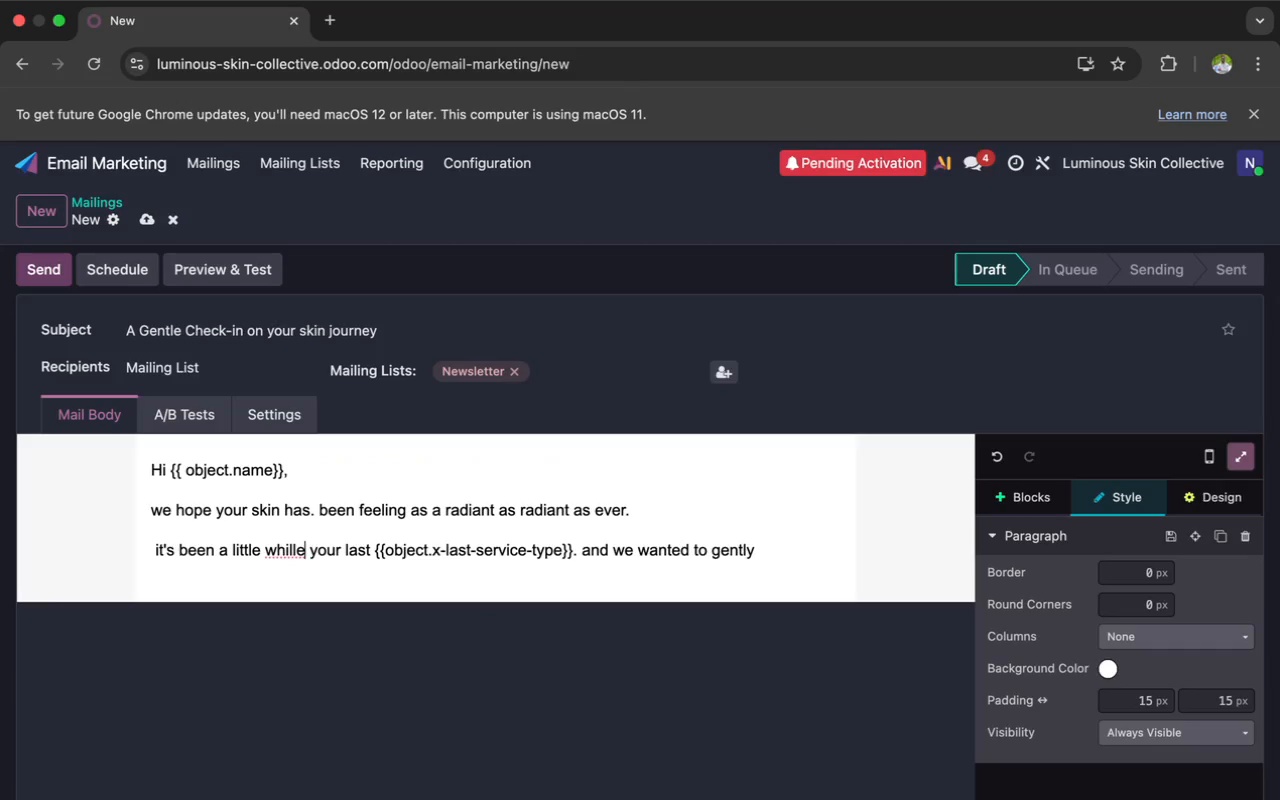 
key(Backspace)
 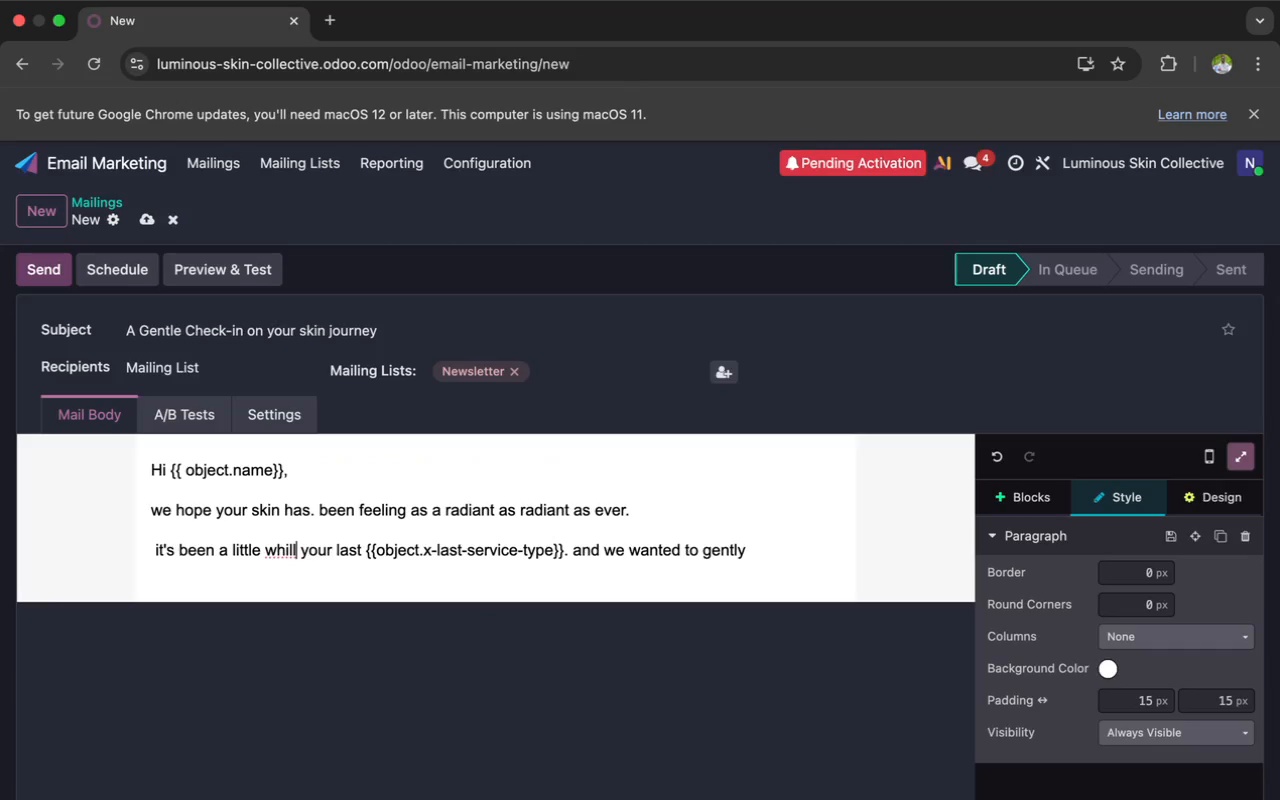 
key(Backspace)
 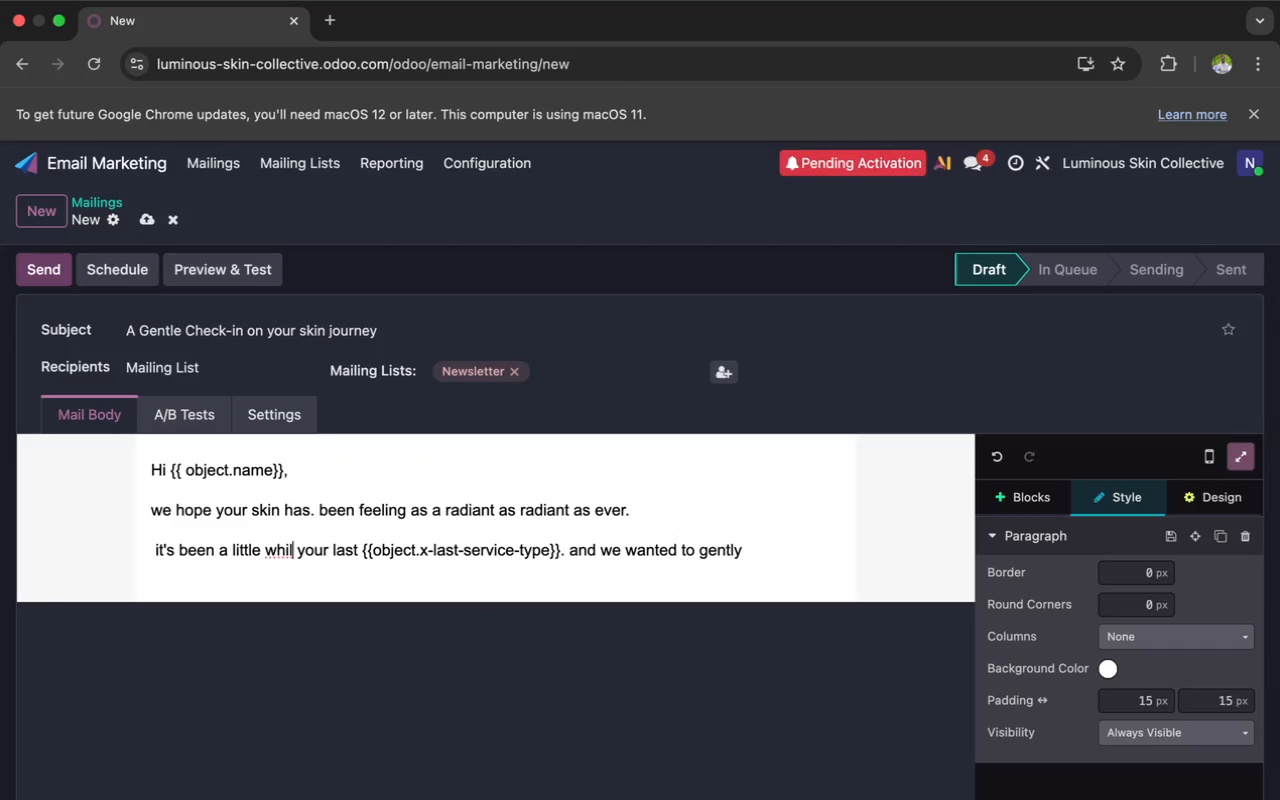 
key(Backspace)
 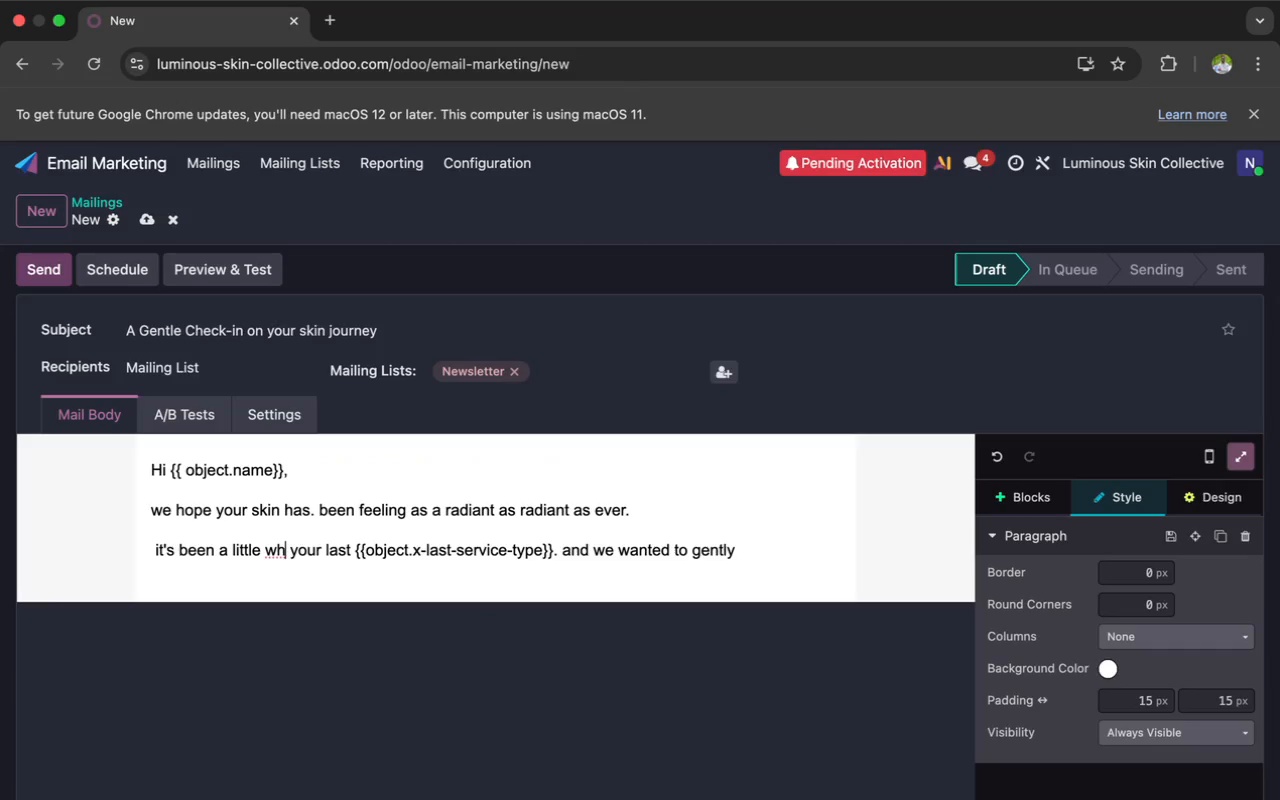 
key(Backspace)
 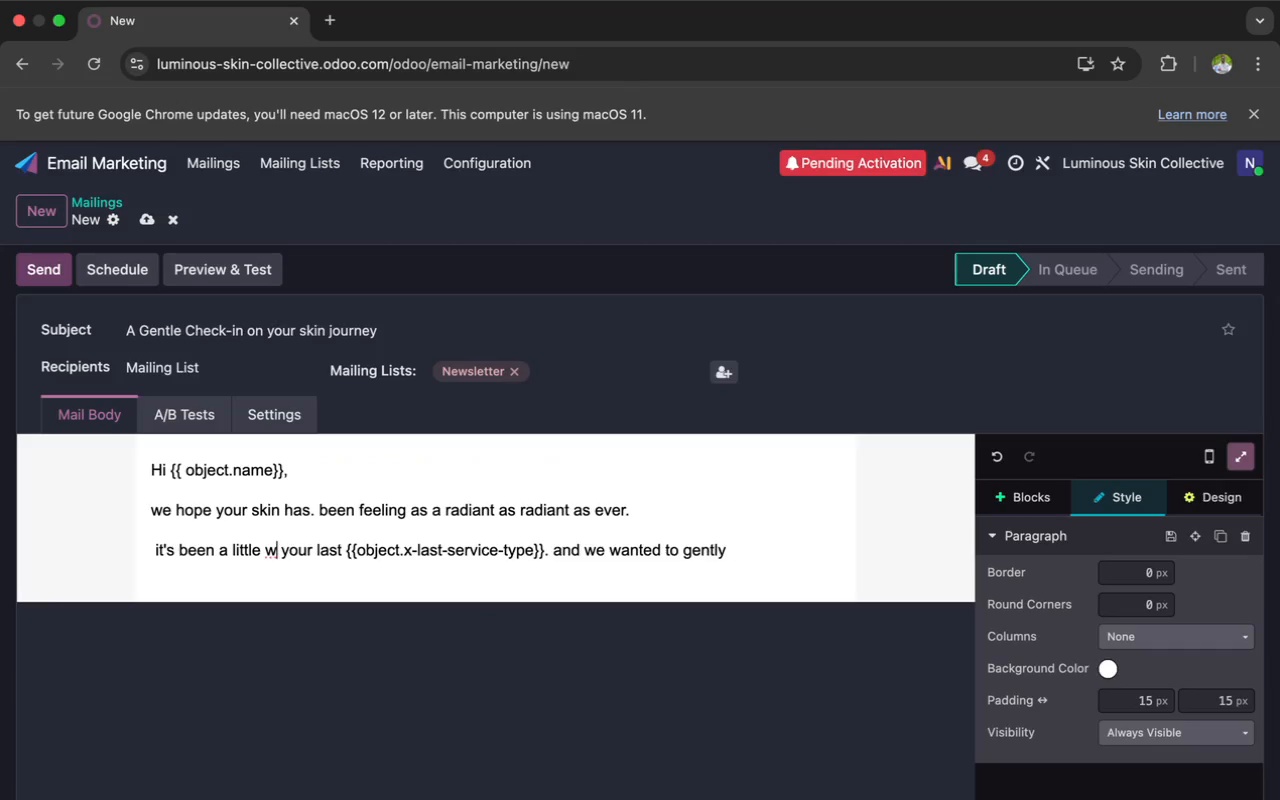 
key(Backspace)
 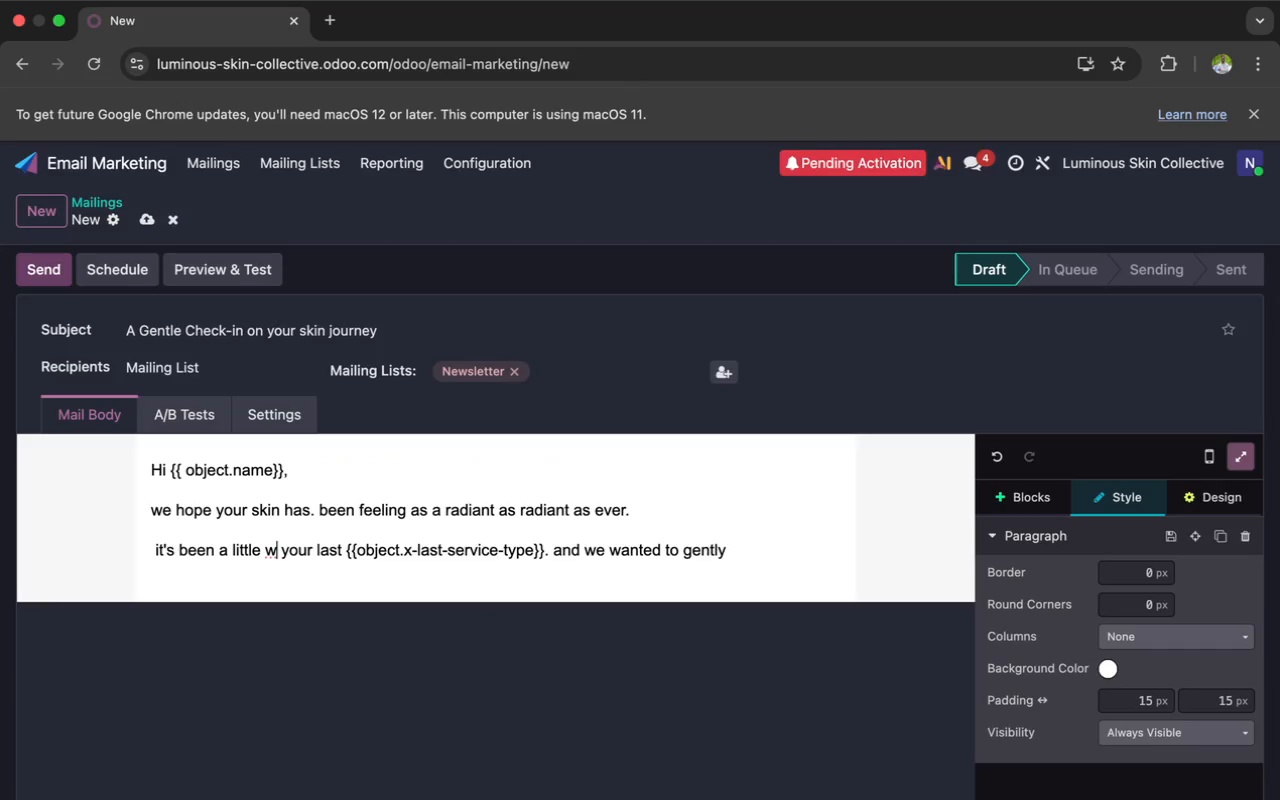 
key(Backspace)
 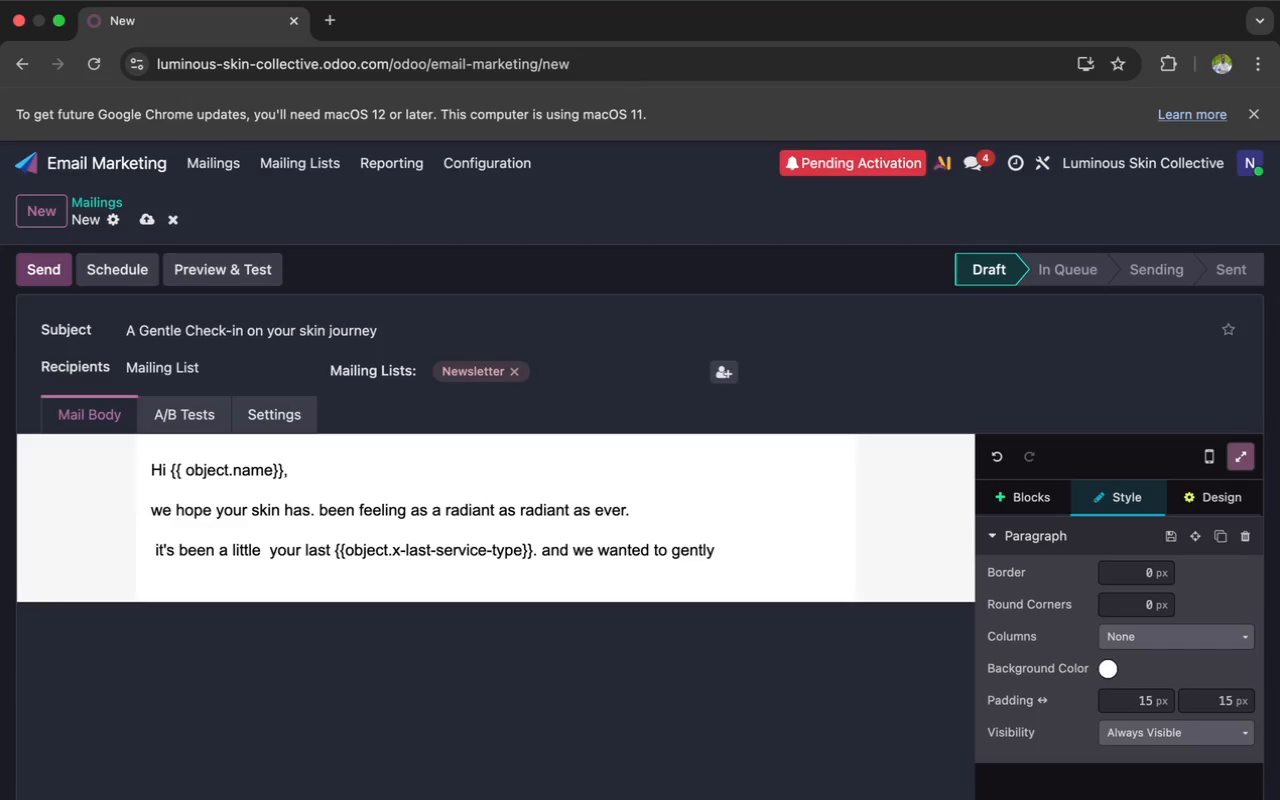 
key(W)
 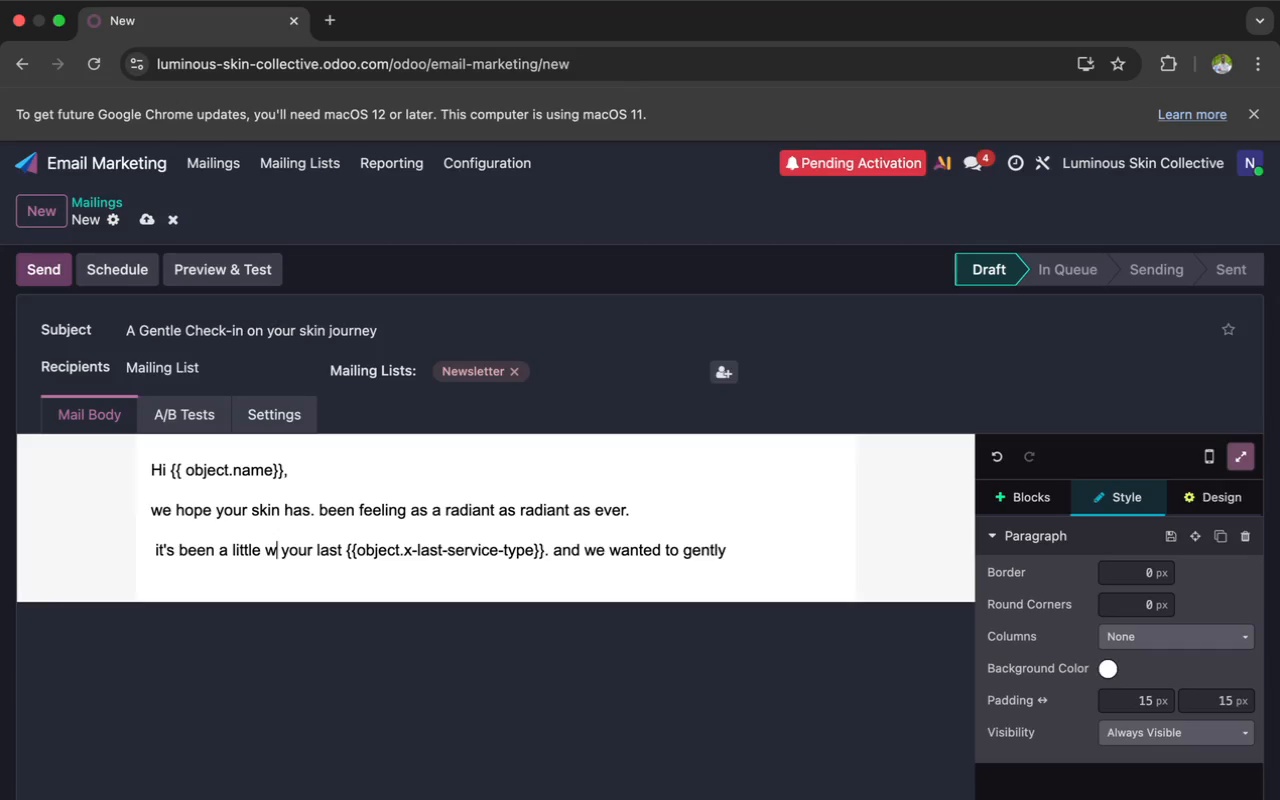 
type(hil)
 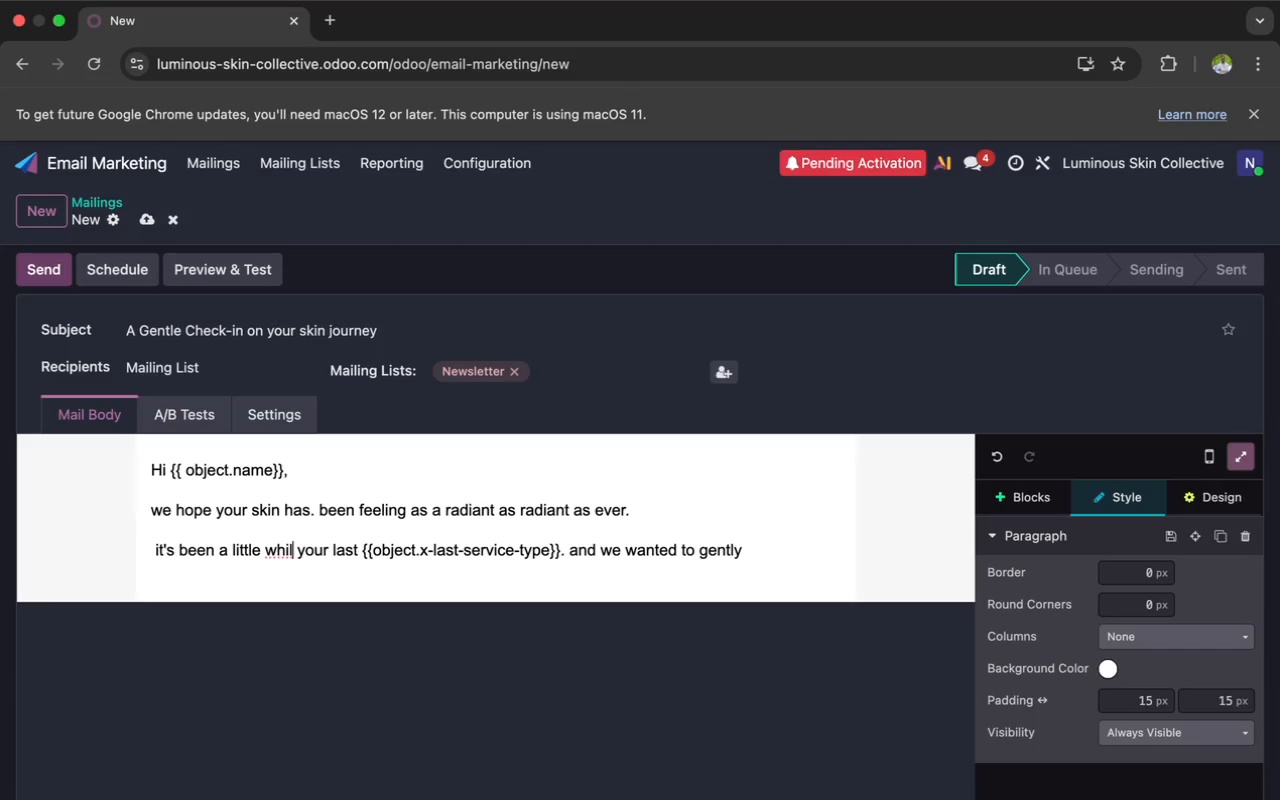 
key(E)
 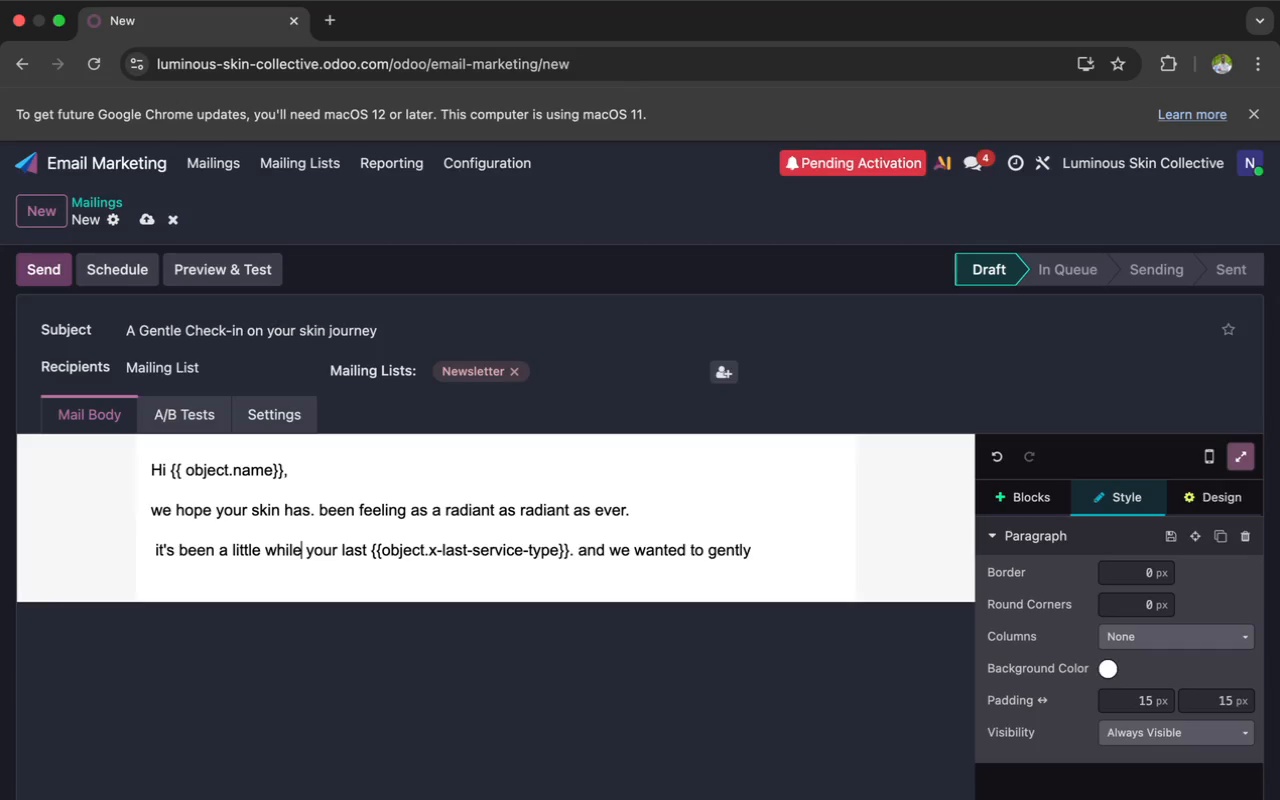 
key(Space)
 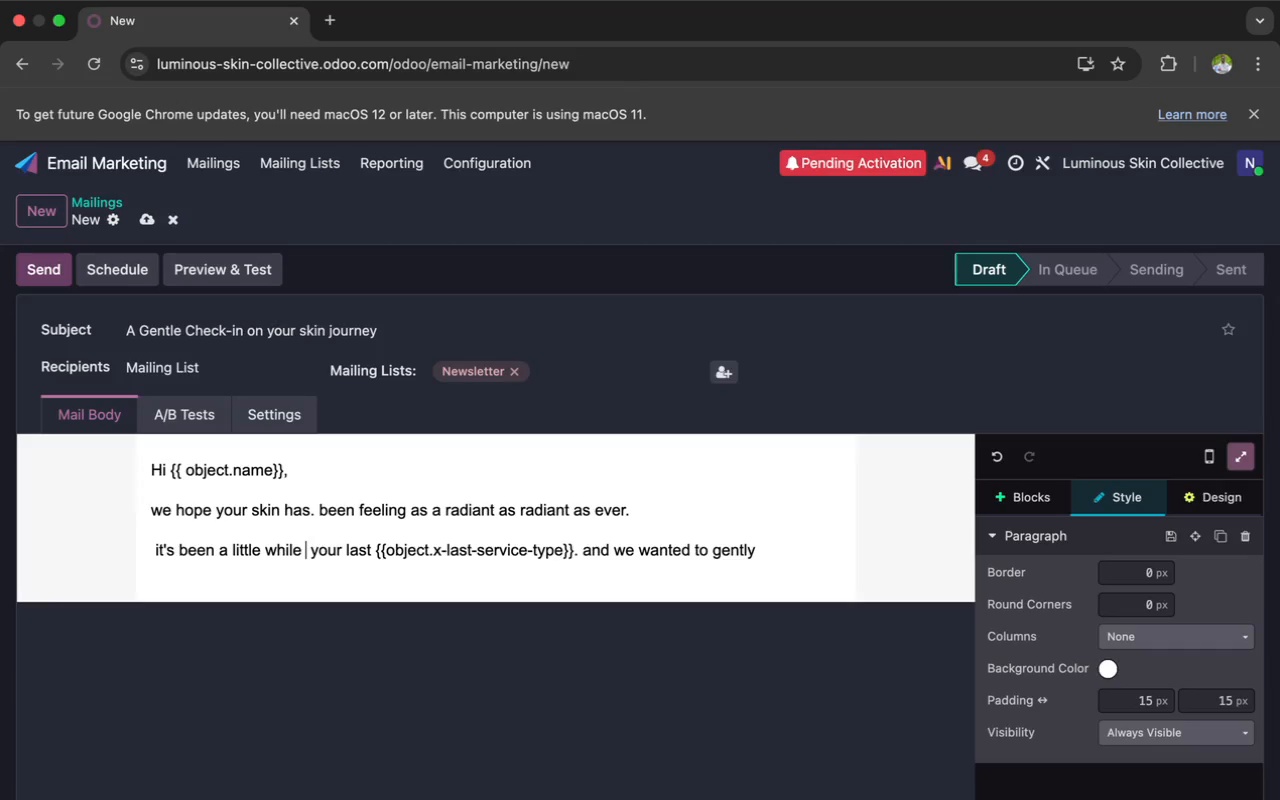 
wait(5.02)
 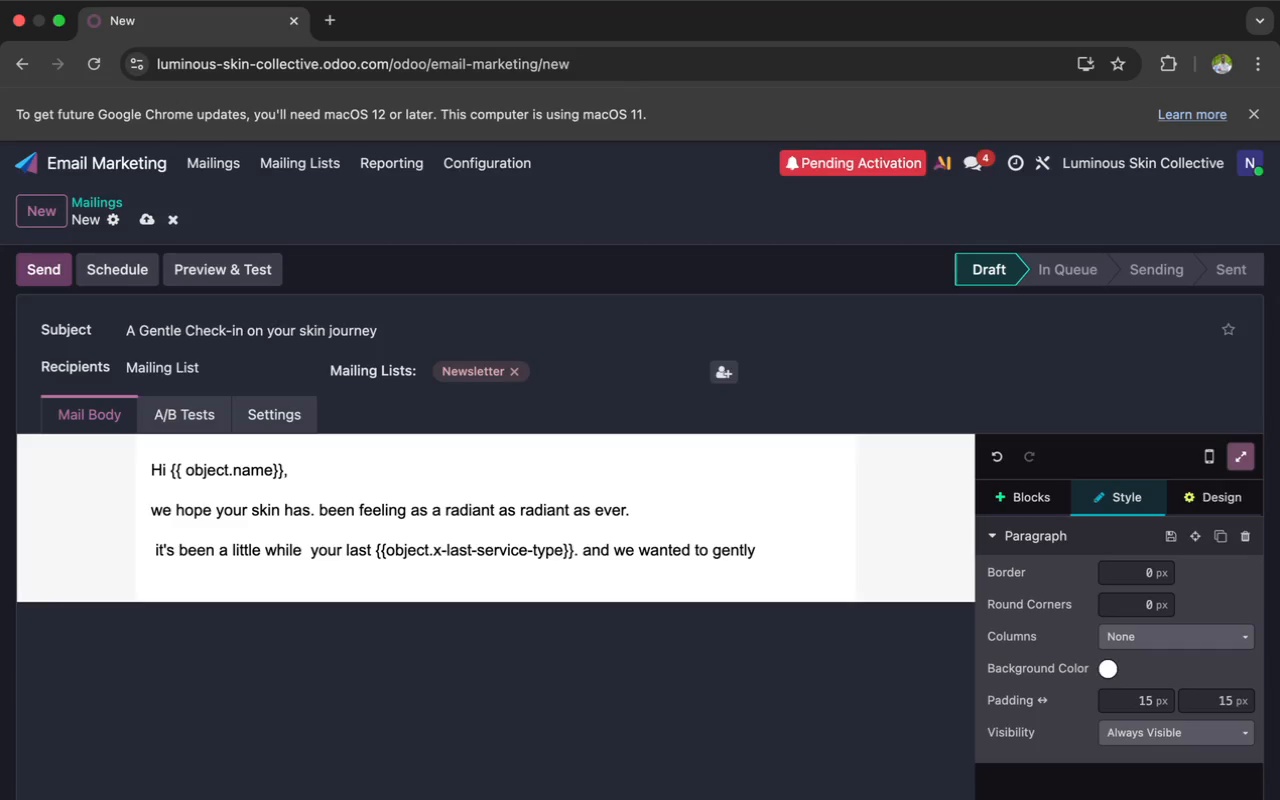 
type(sine)
 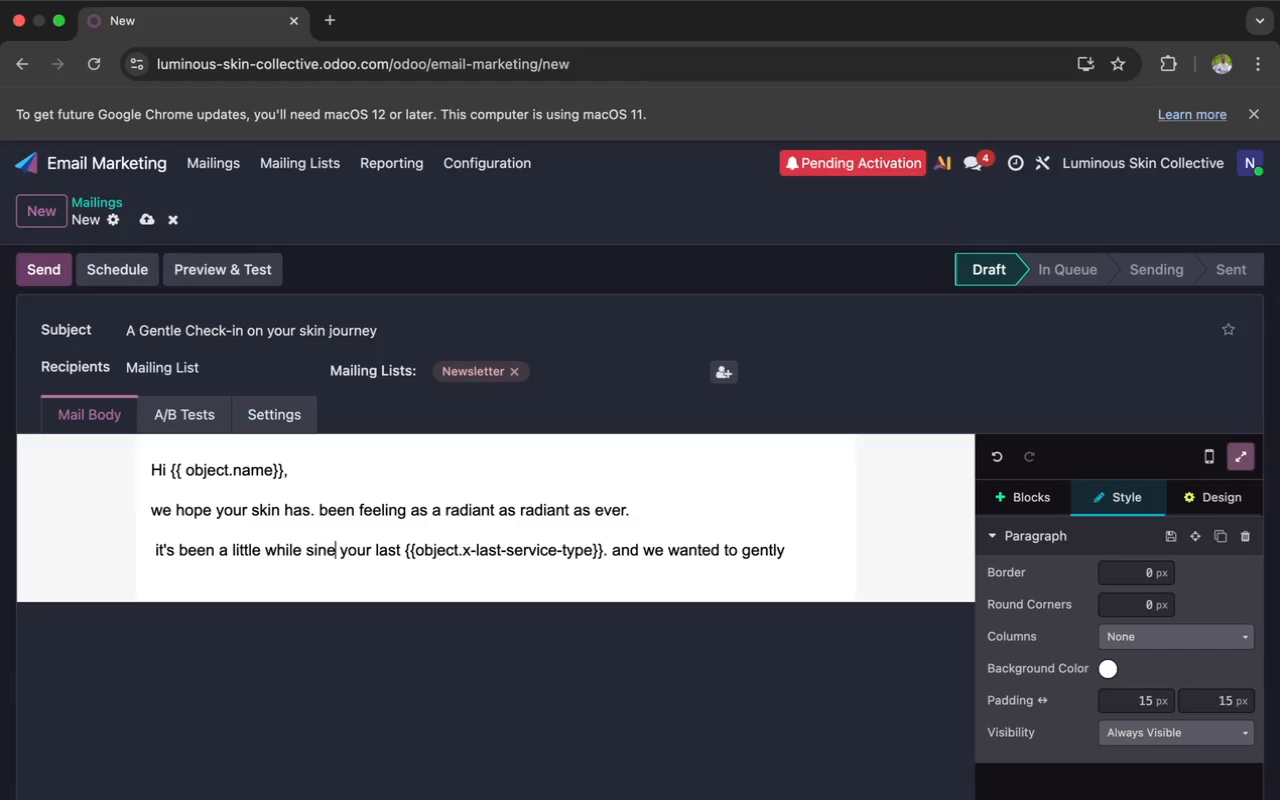 
wait(8.33)
 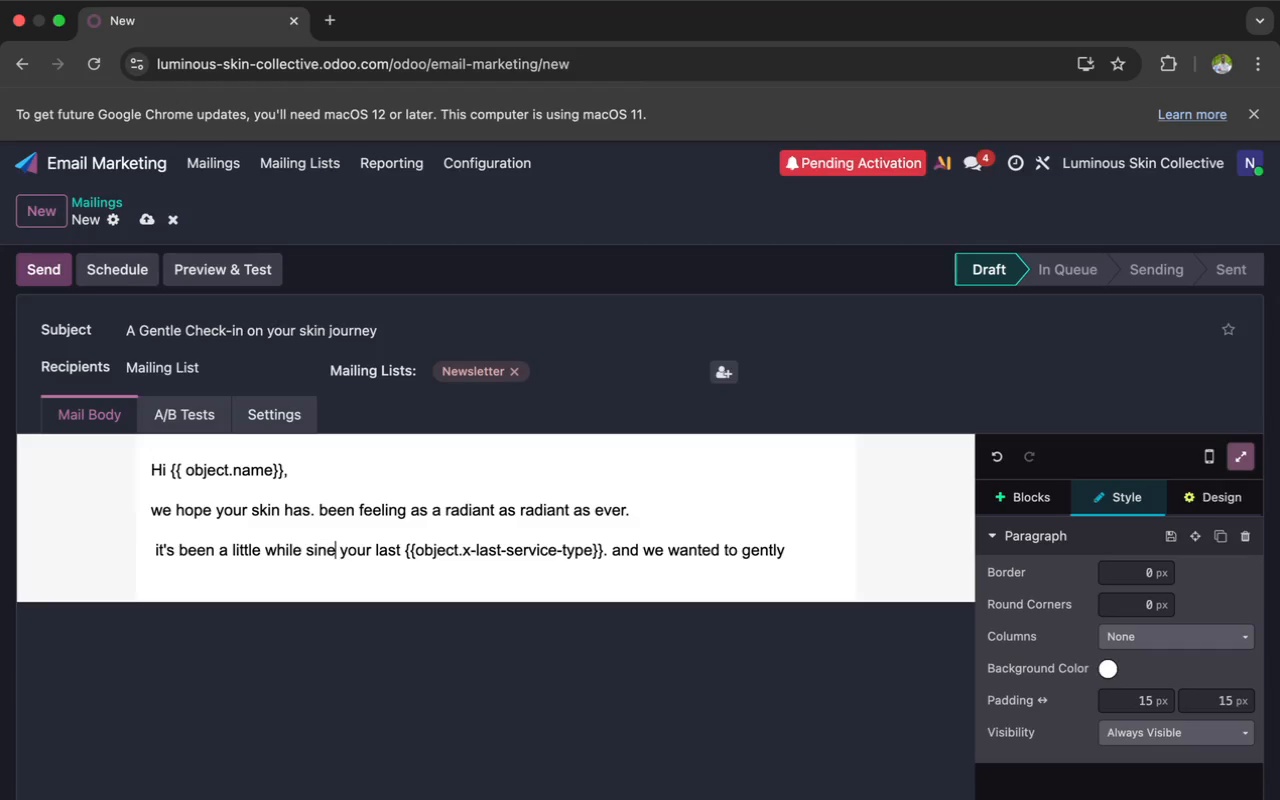 
key(Backspace)
type(ce)
 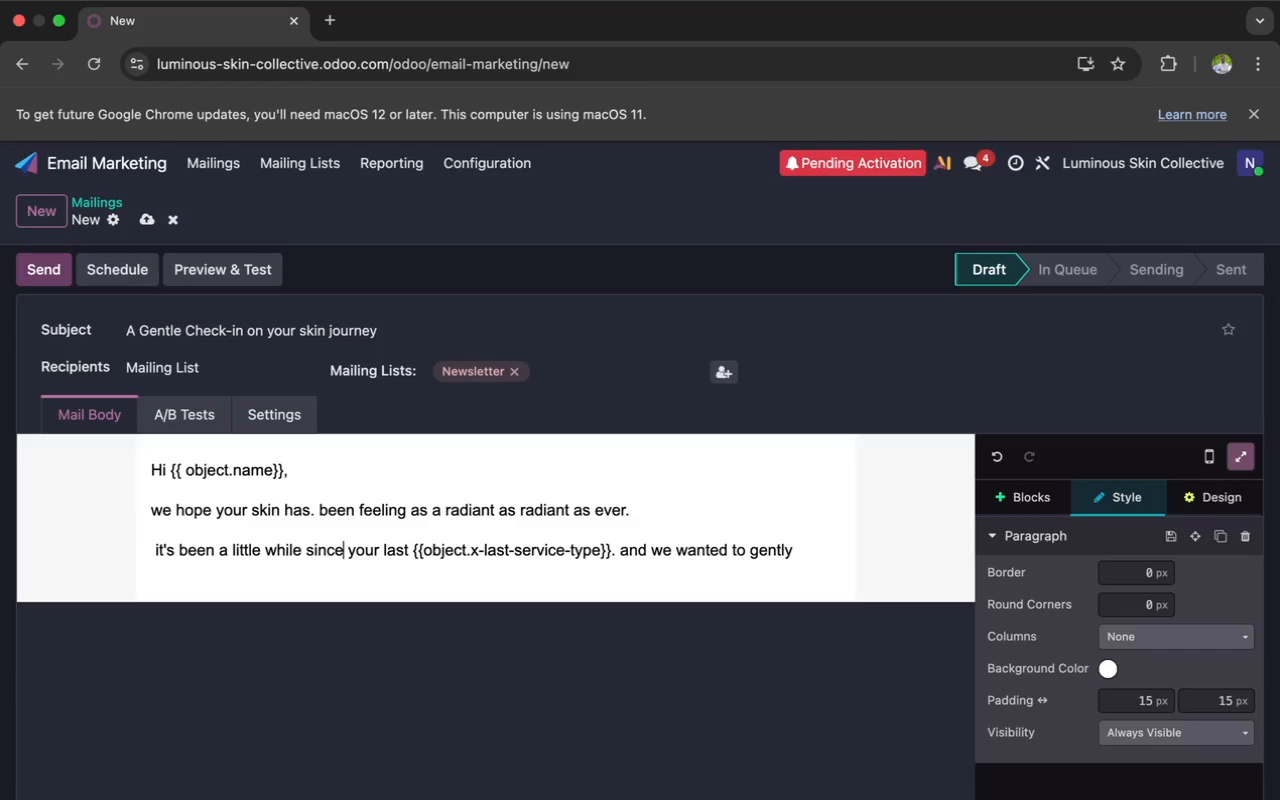 
key(Space)
 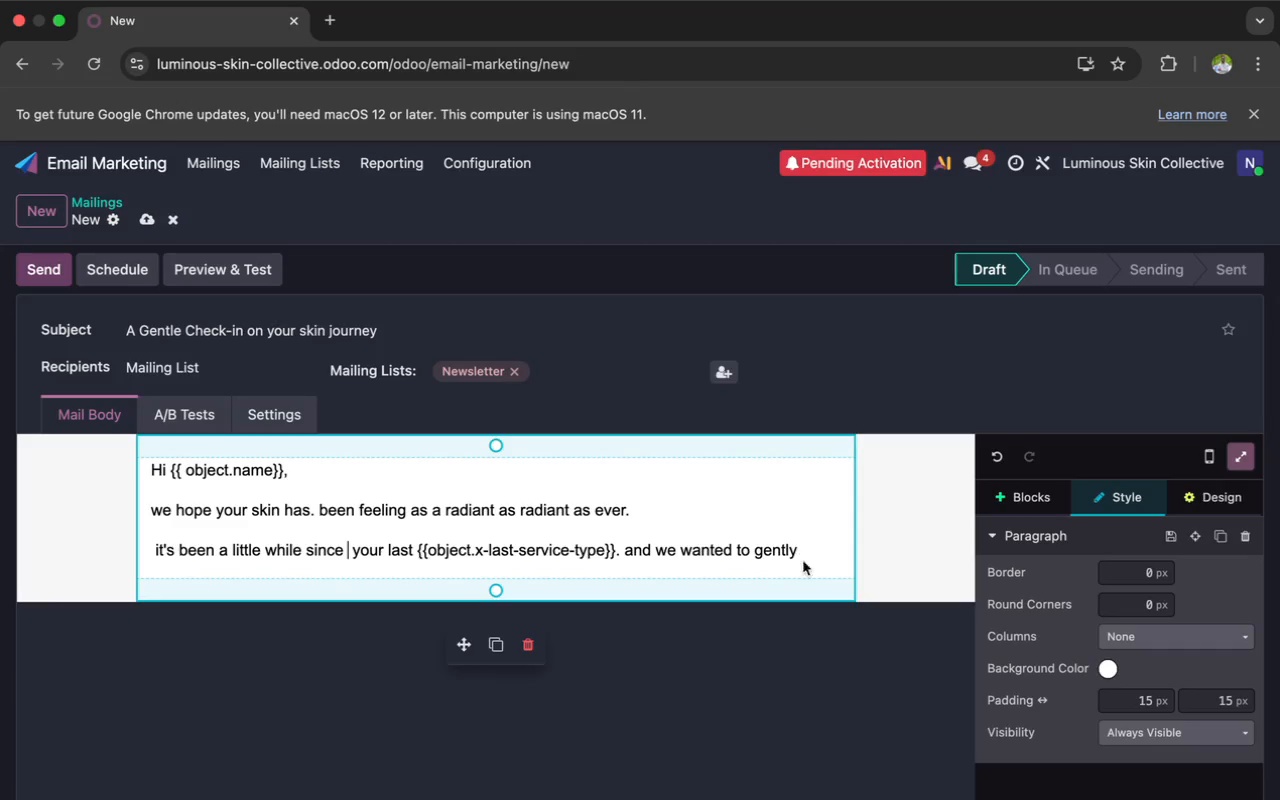 
left_click([800, 550])
 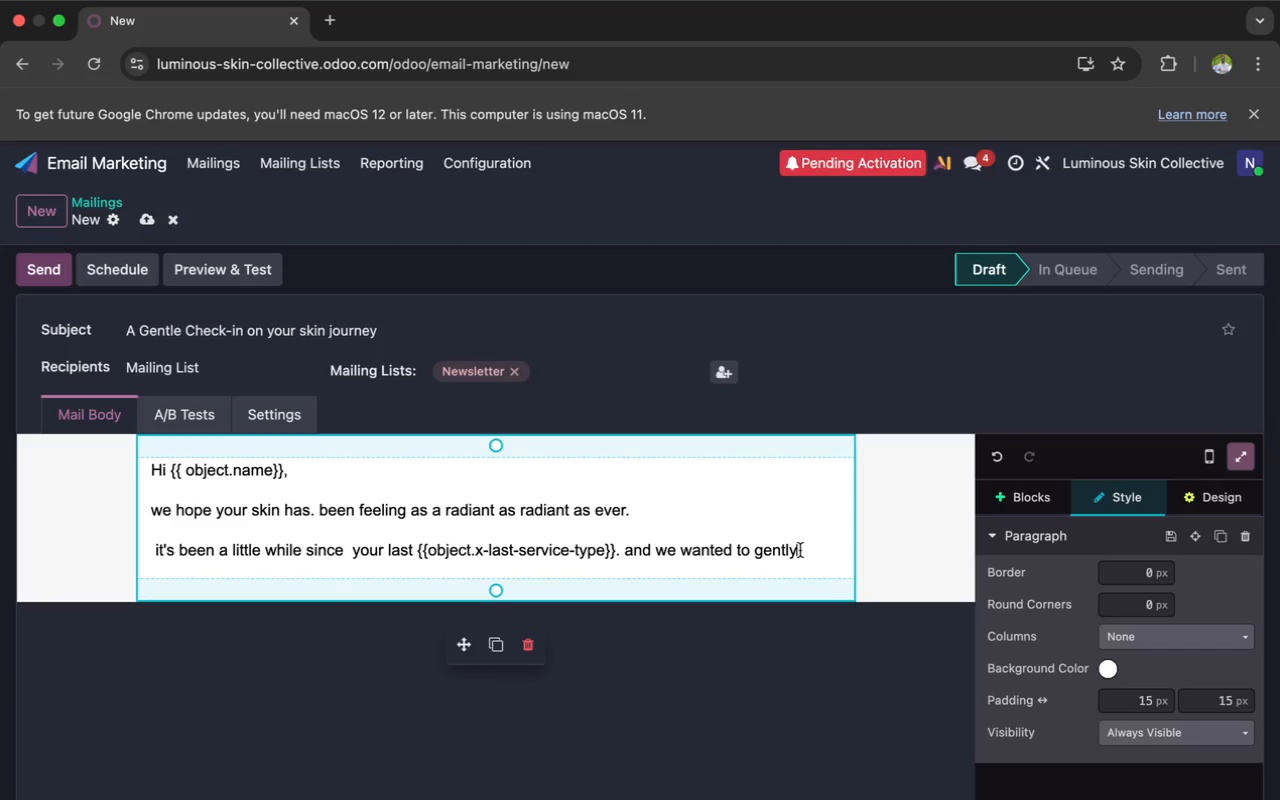 
key(Space)
 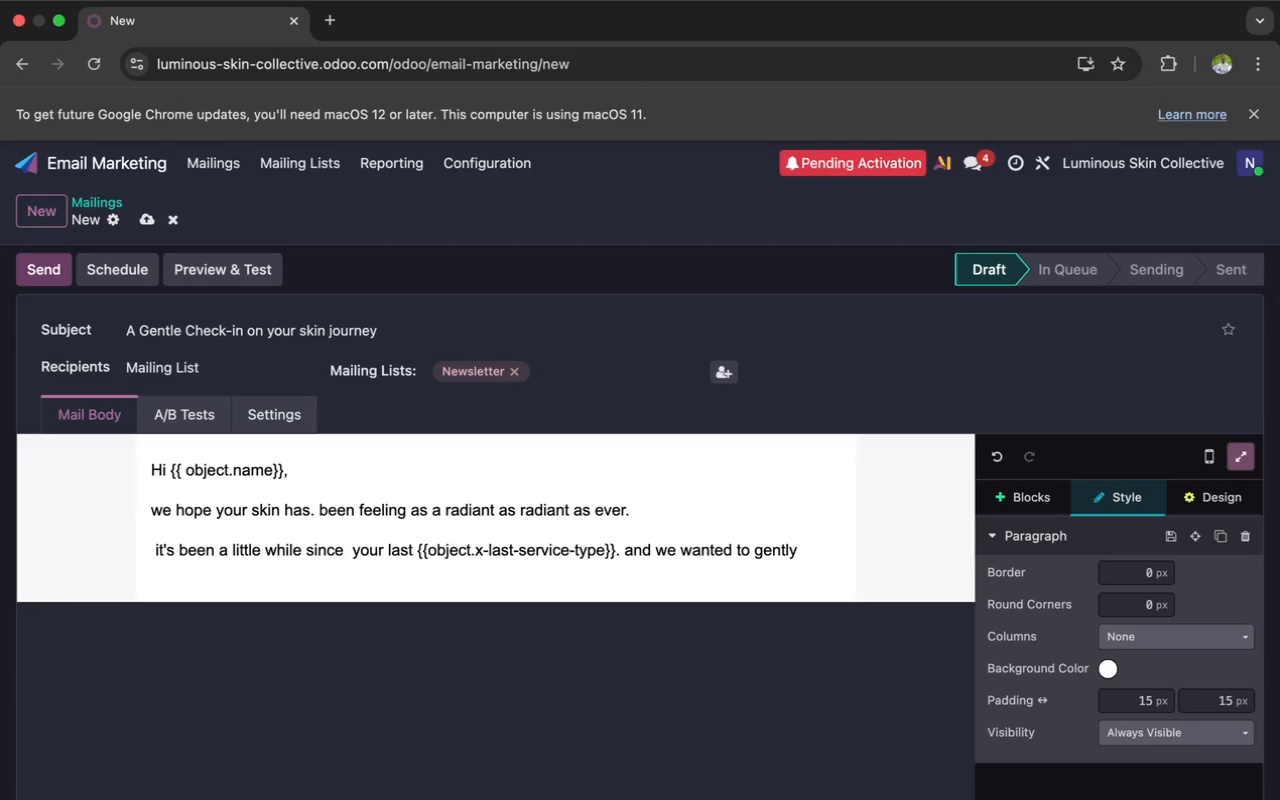 
wait(8.0)
 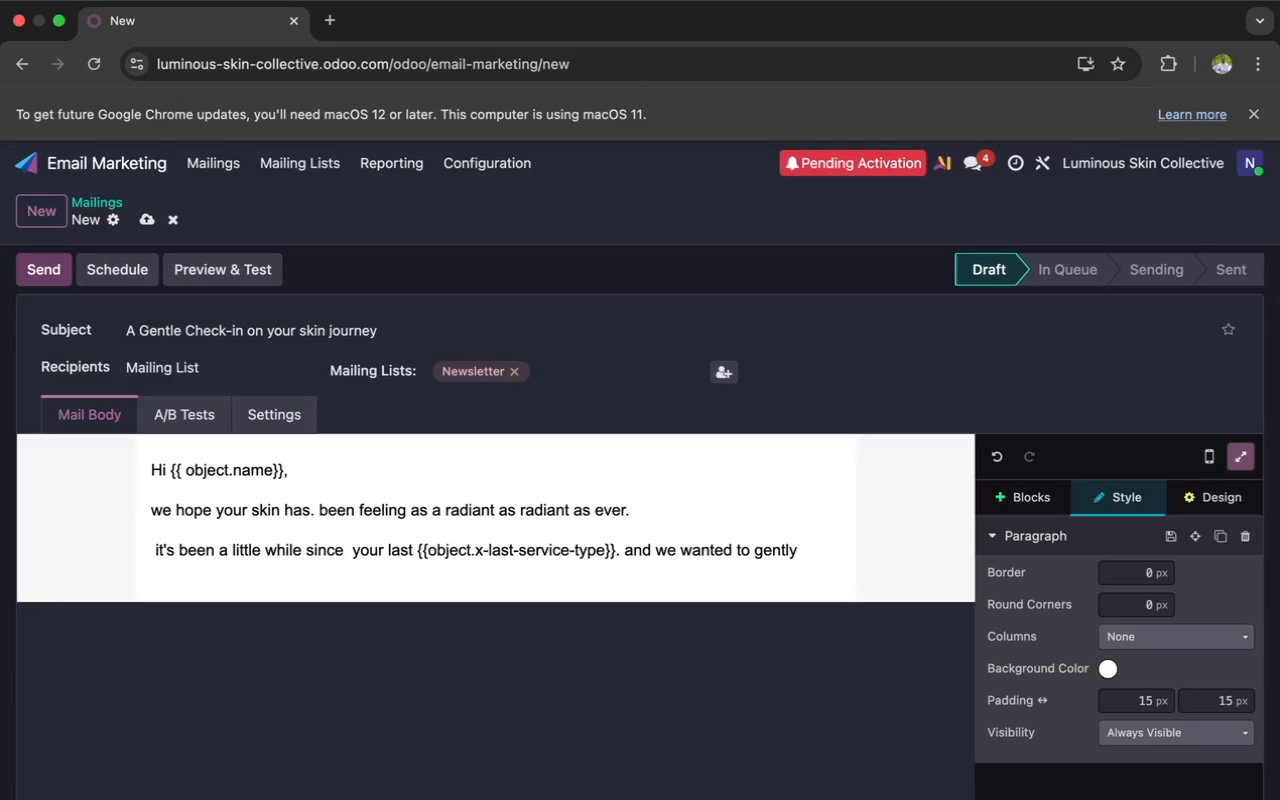 
key(C)
 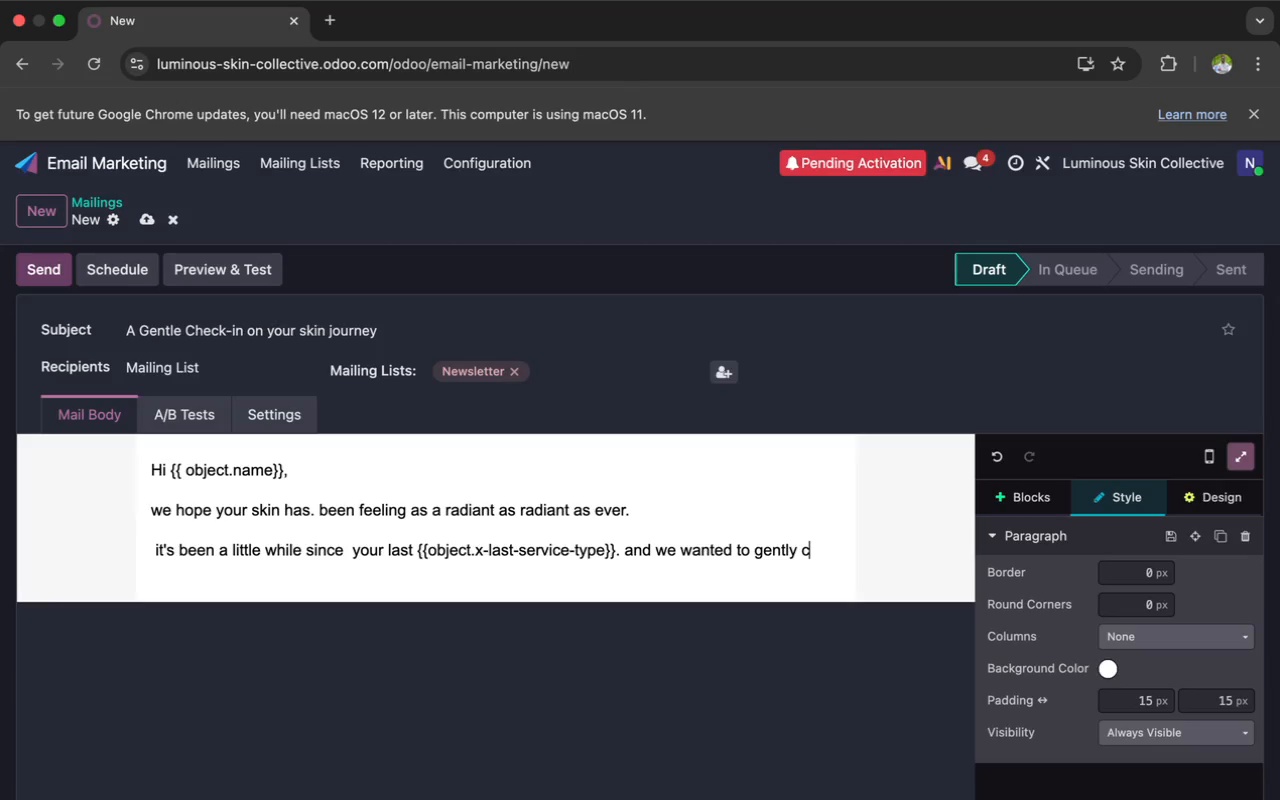 
wait(12.61)
 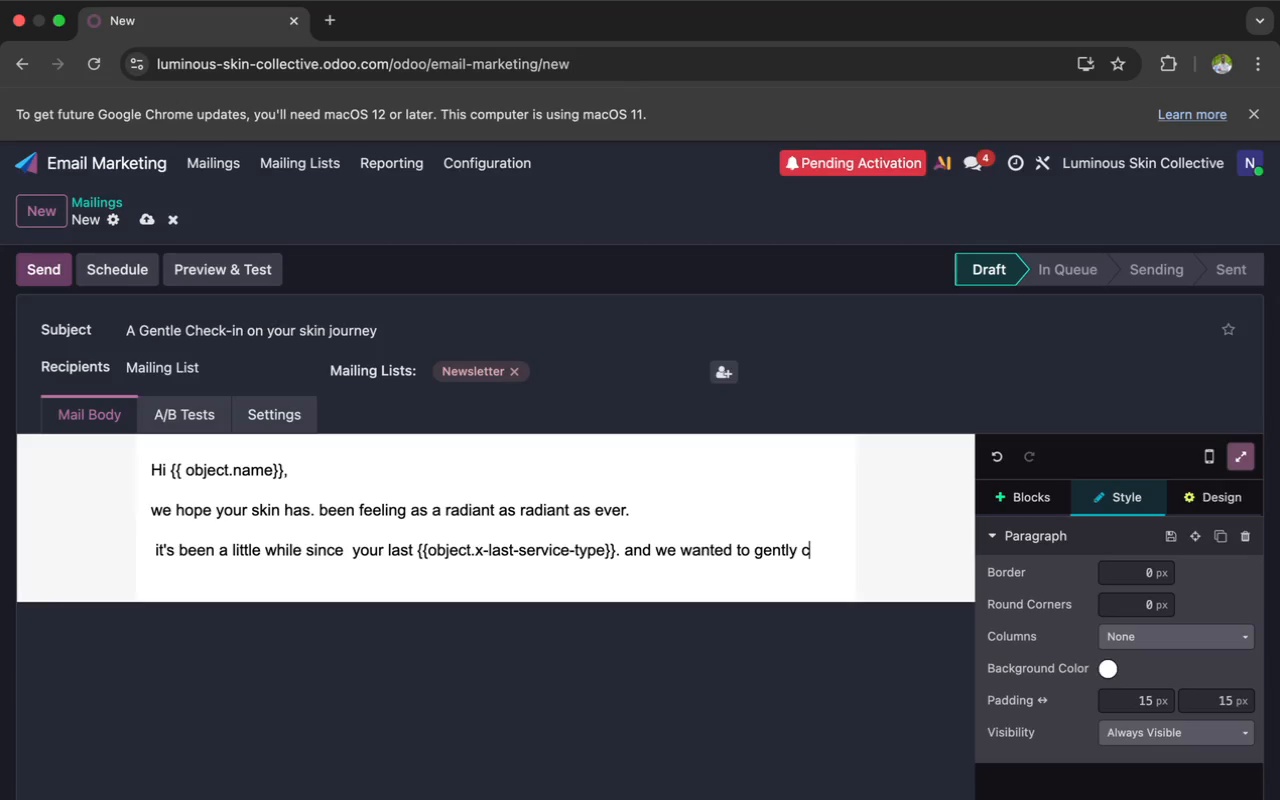 
type(heck)
 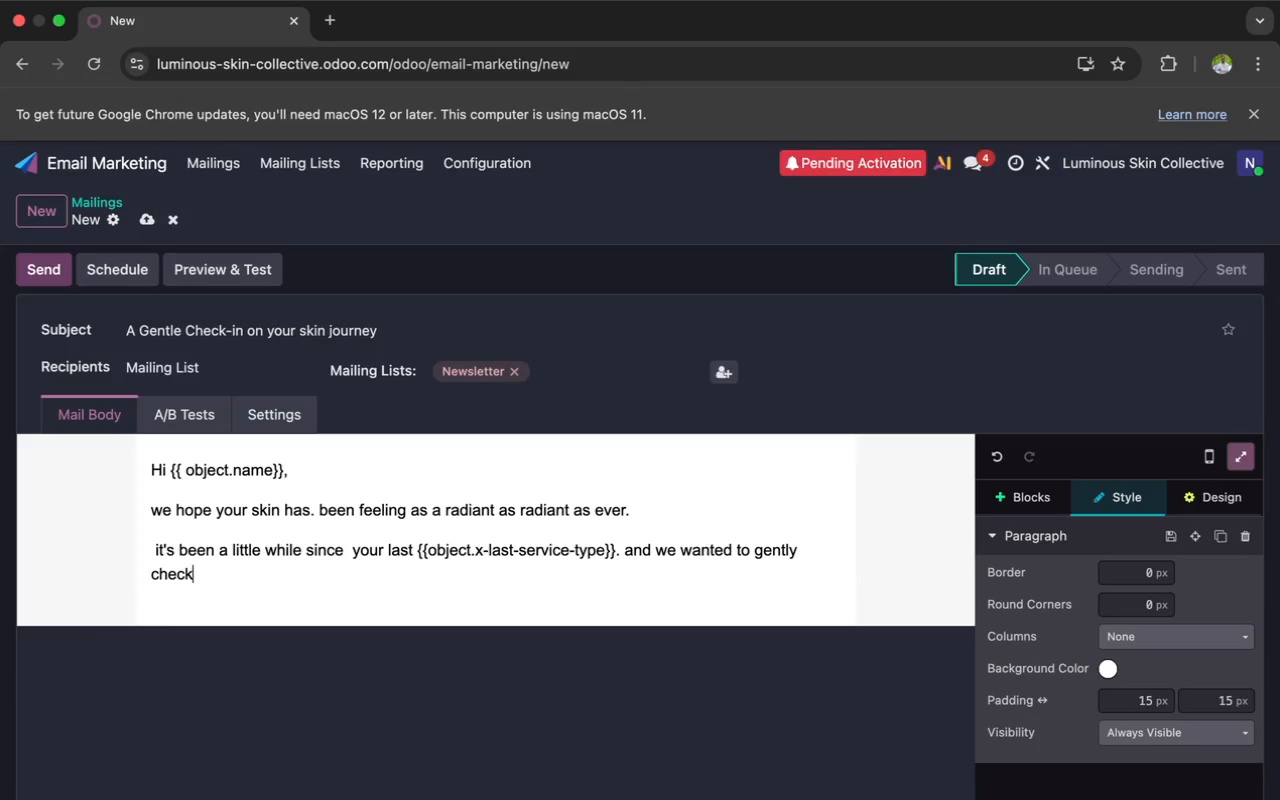 
type( in )
key(Backspace)
type(. )
 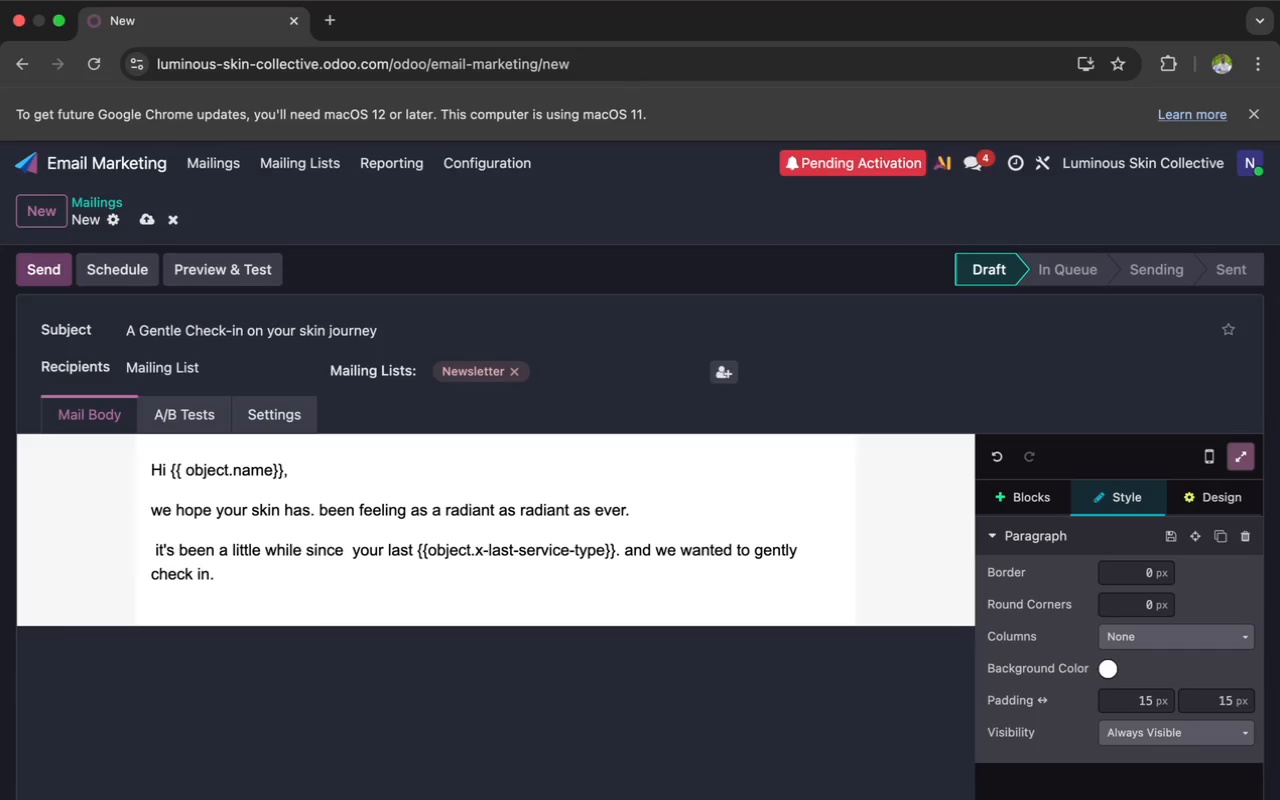 
wait(5.23)
 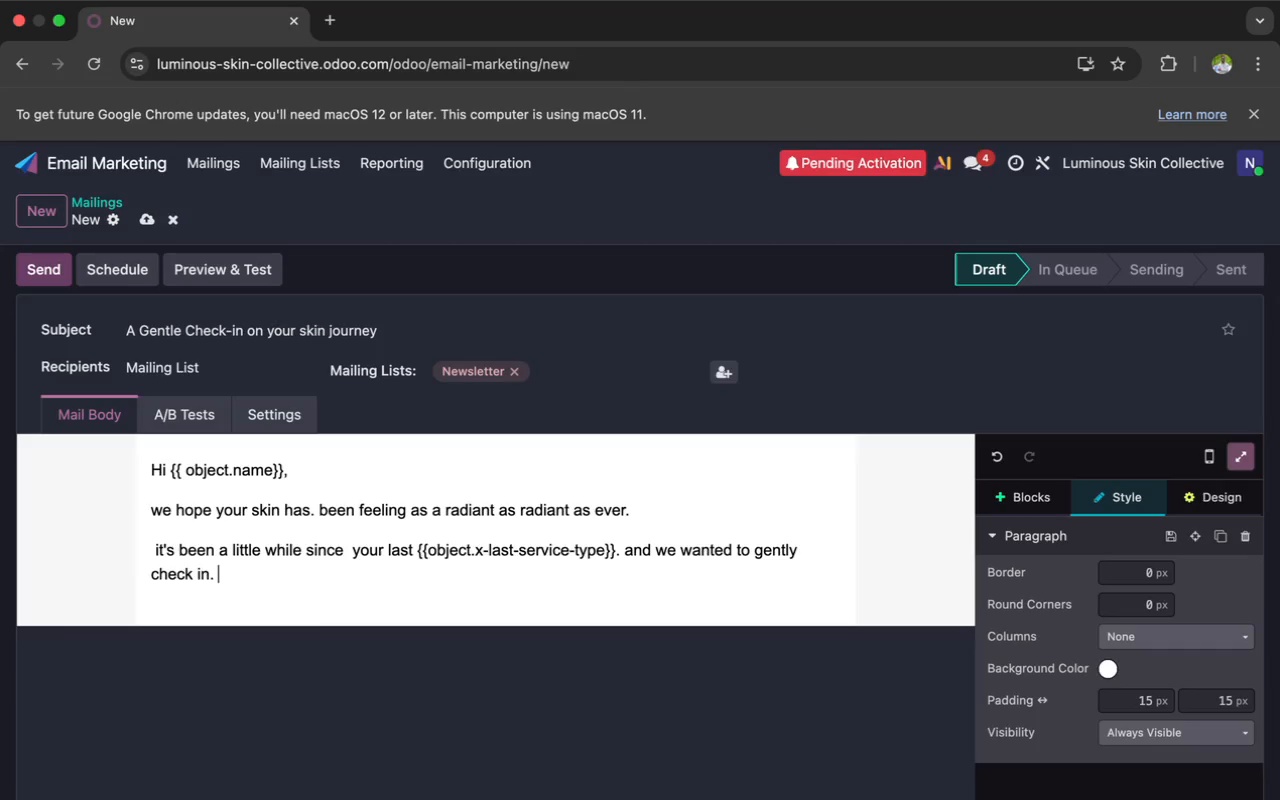 
type(at)
key(Backspace)
key(Backspace)
type(AT)
key(Backspace)
 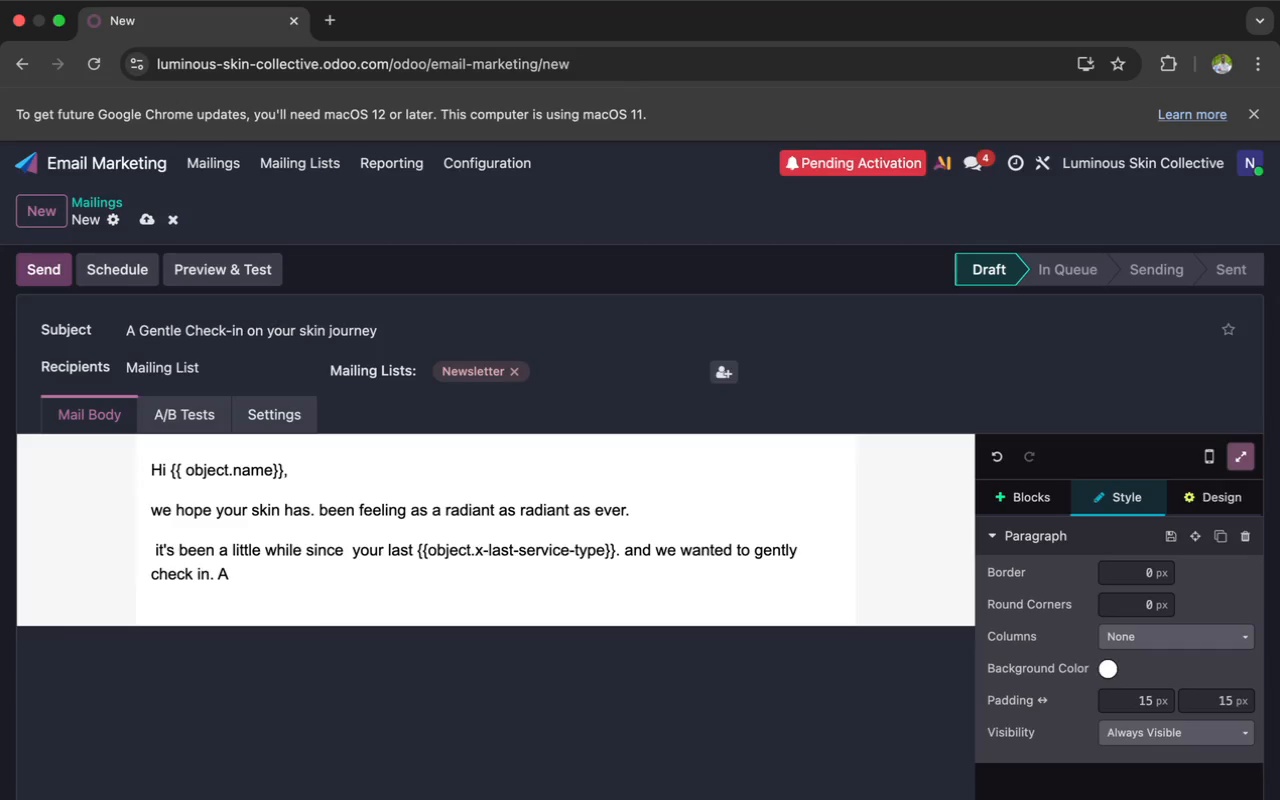 
key(T)
 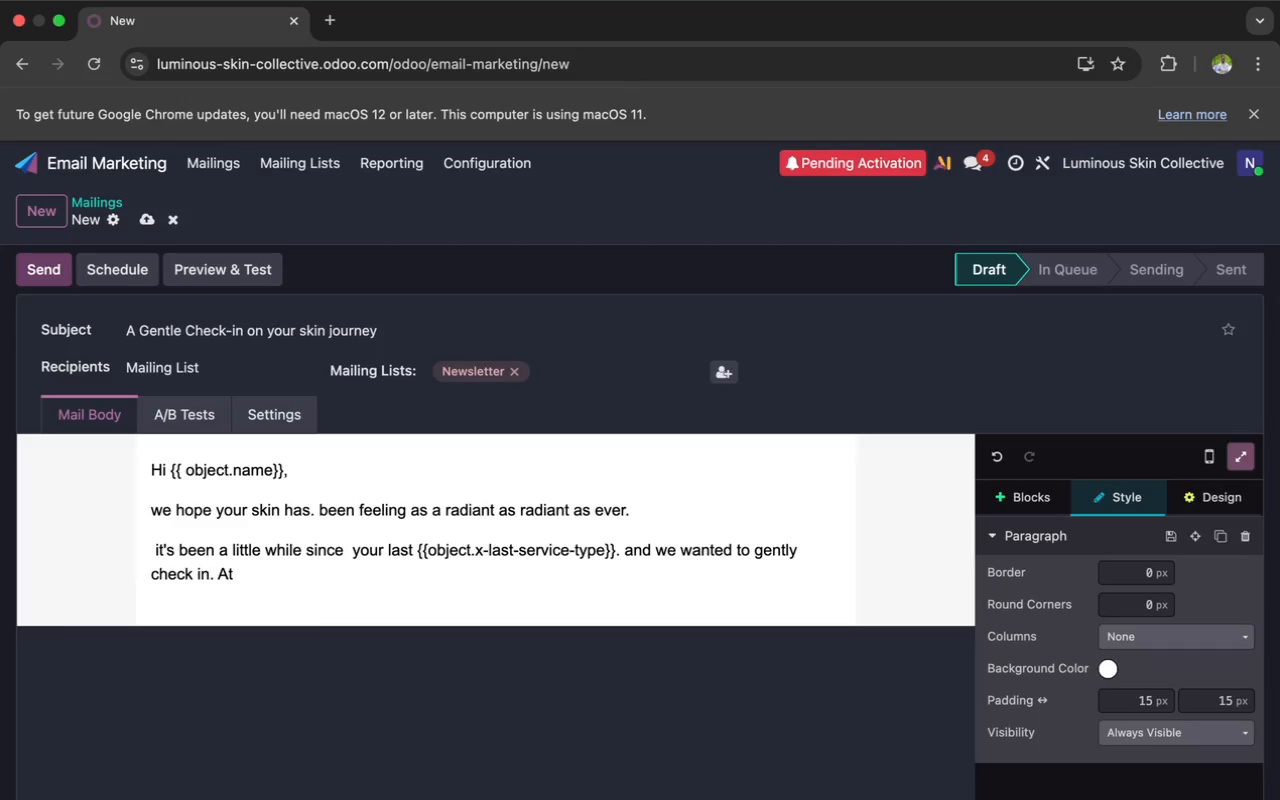 
key(Space)
 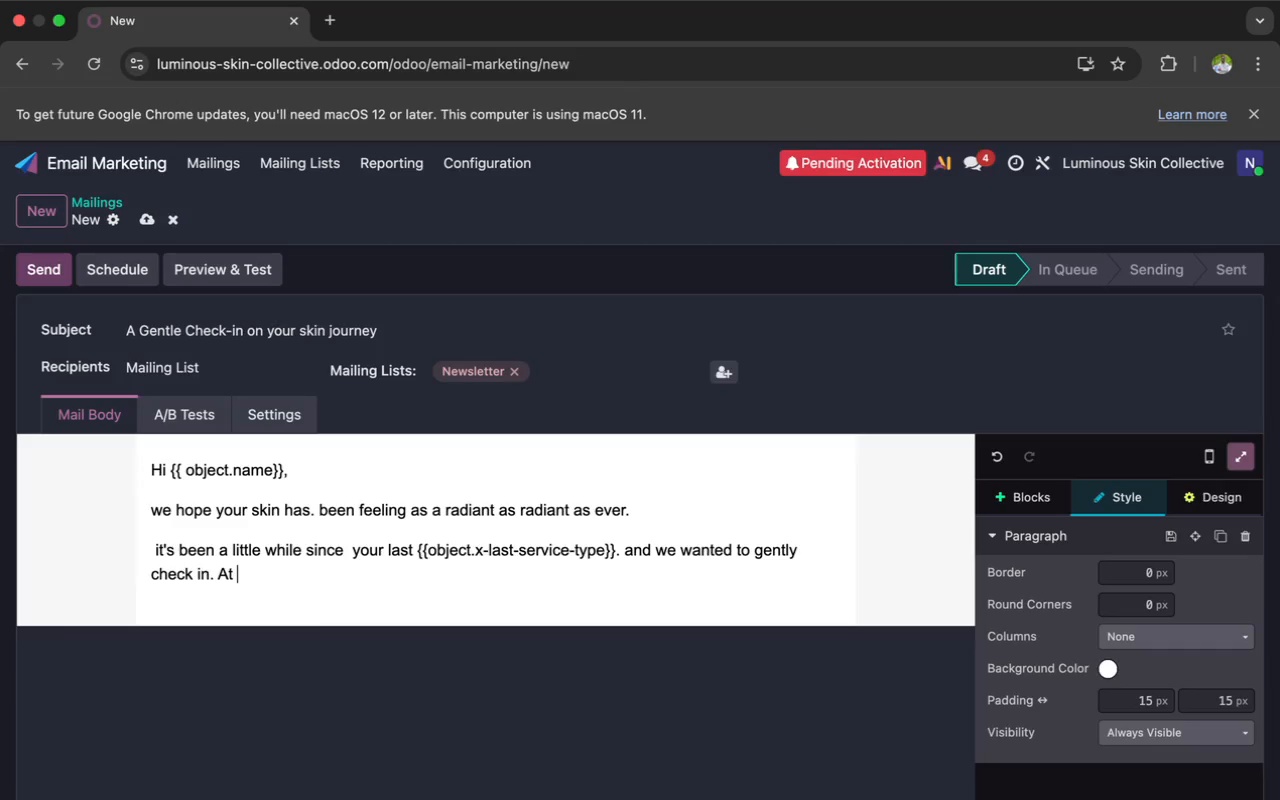 
wait(7.31)
 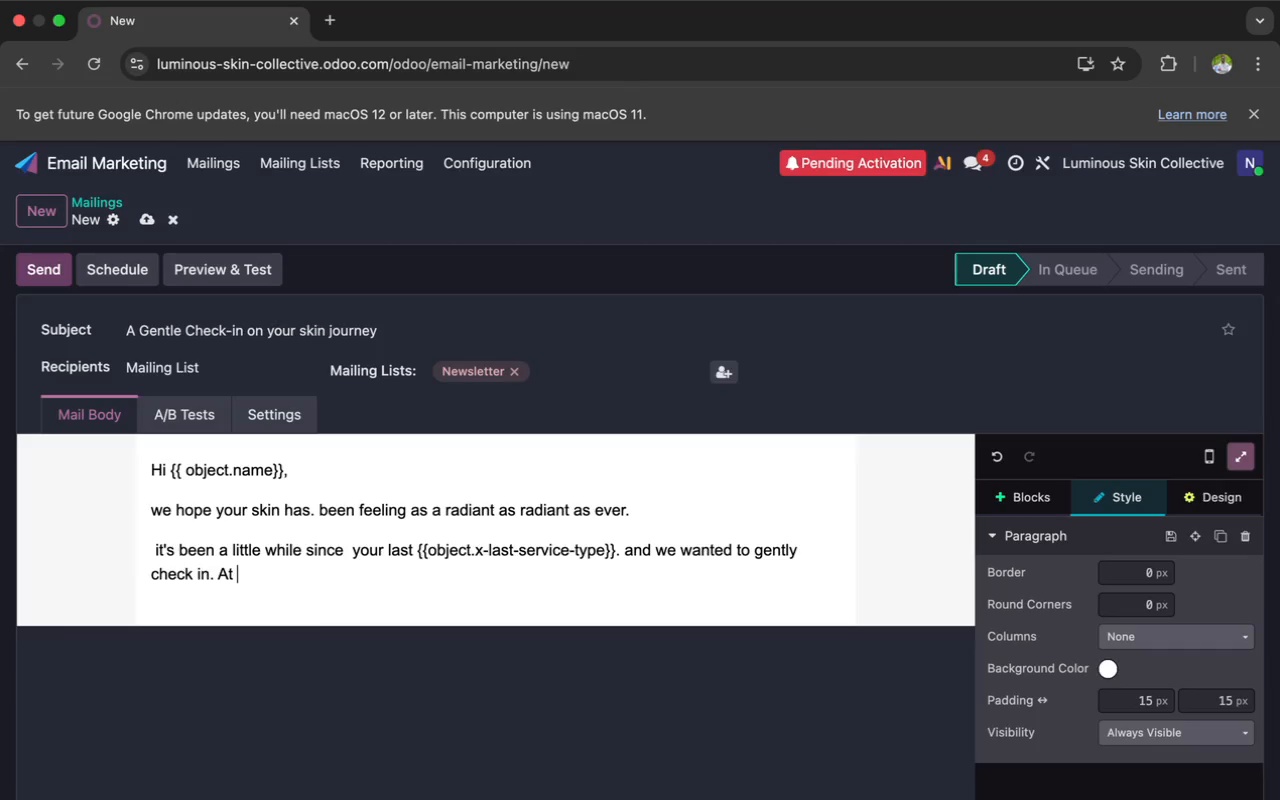 
key(L)
 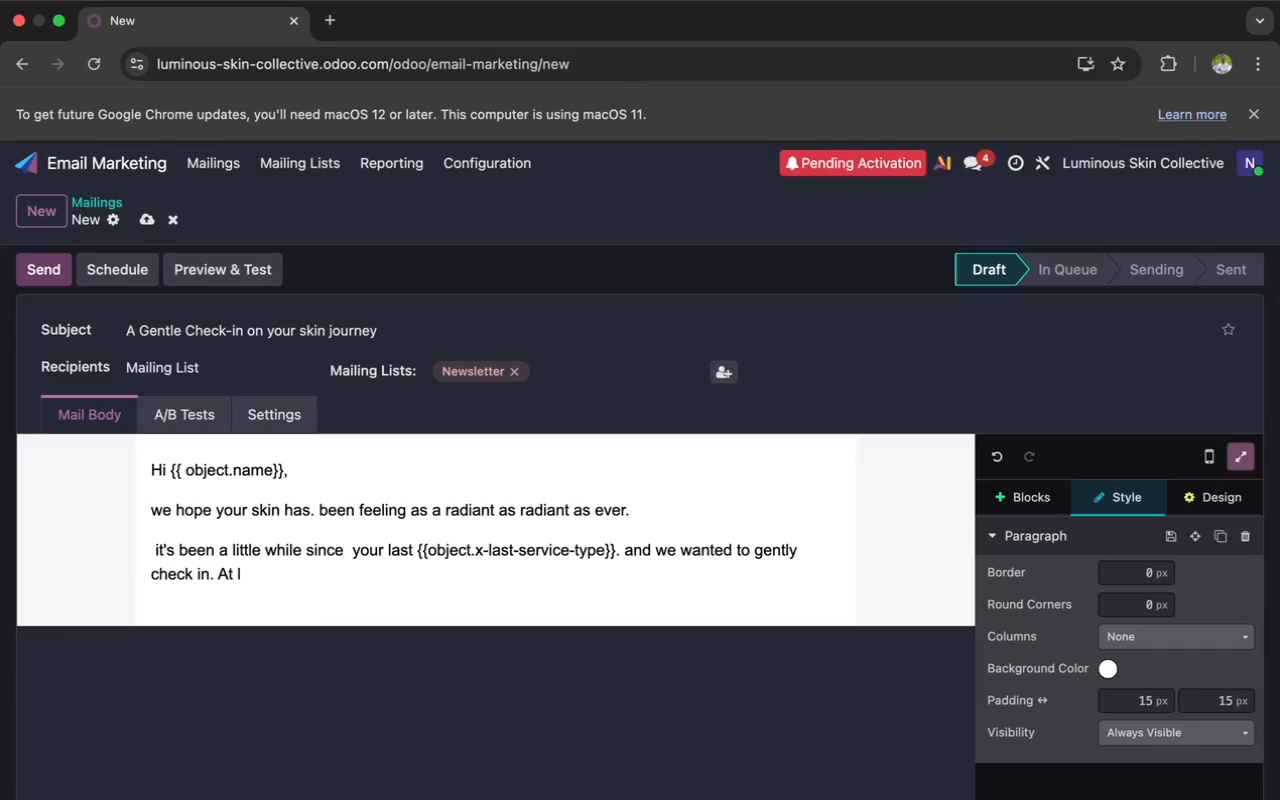 
key(Backspace)
 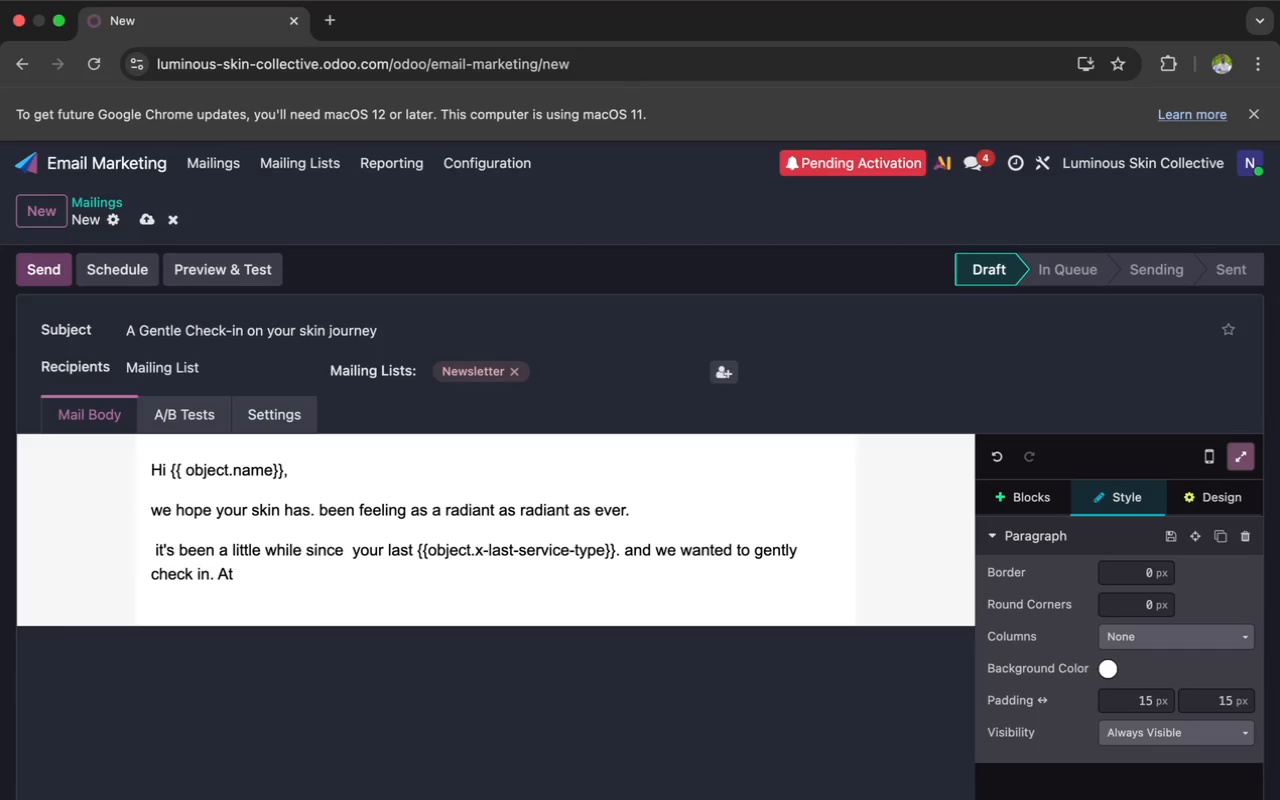 
key(CapsLock)
 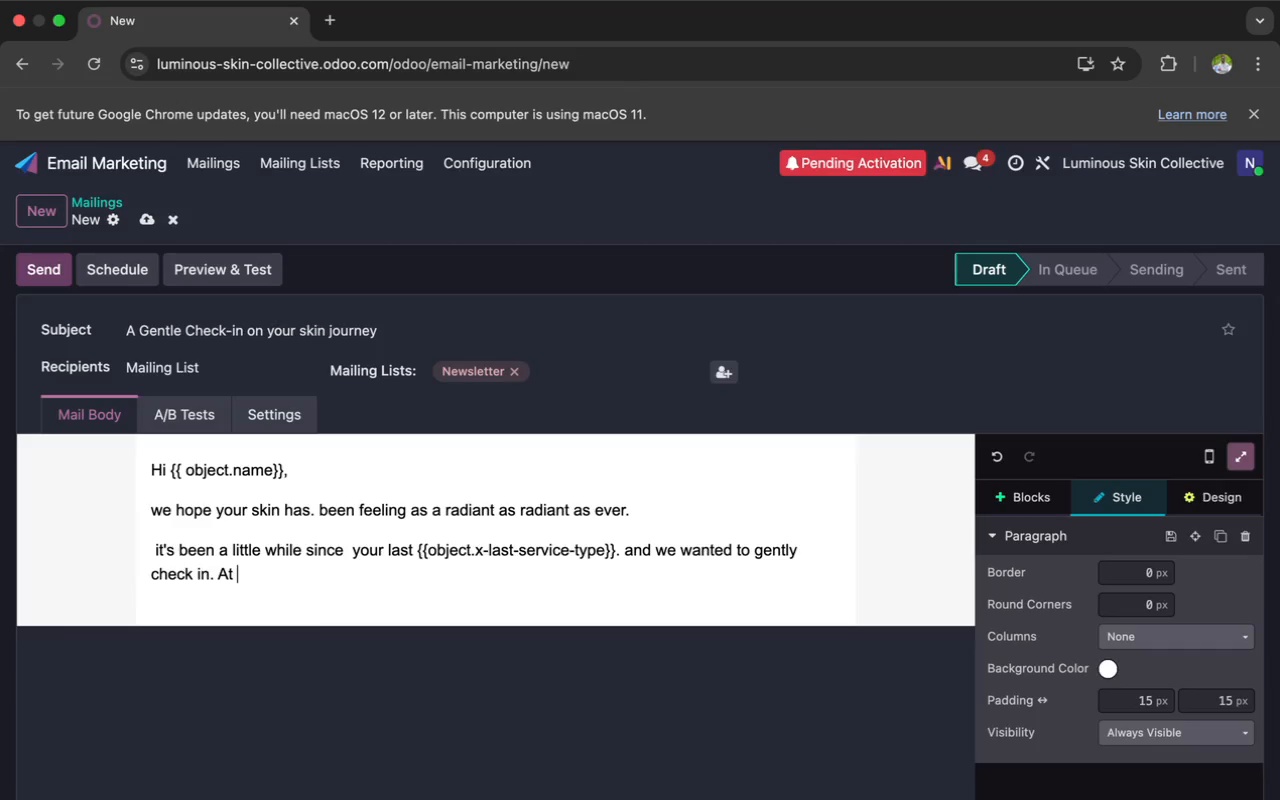 
key(L)
 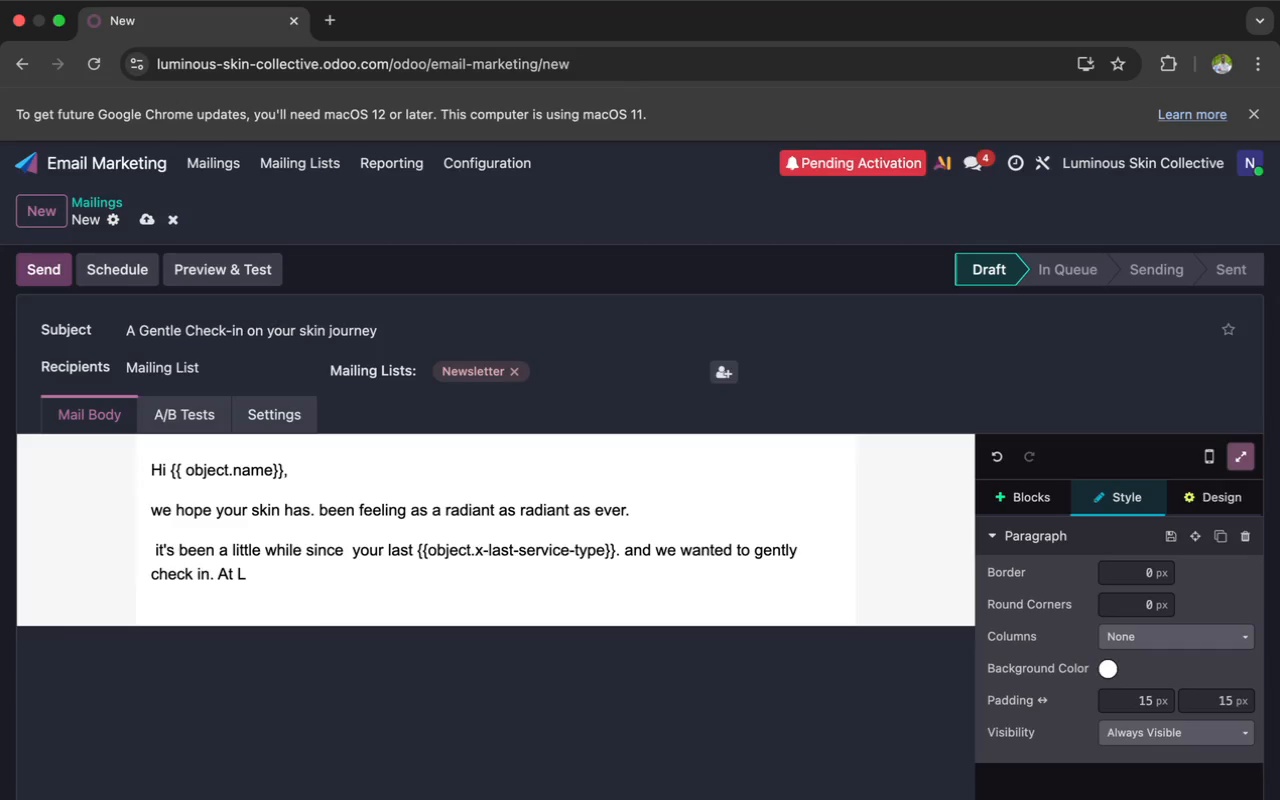 
type(UM)
 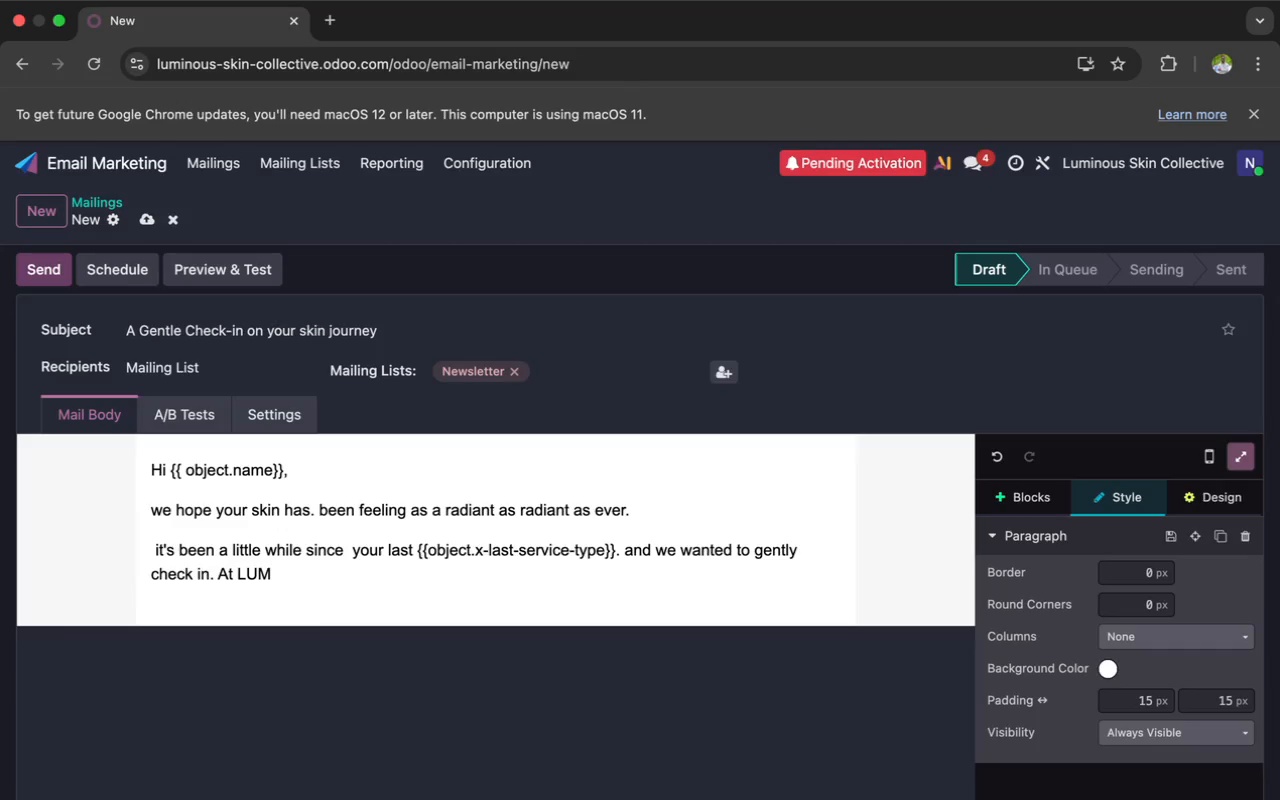 
wait(7.9)
 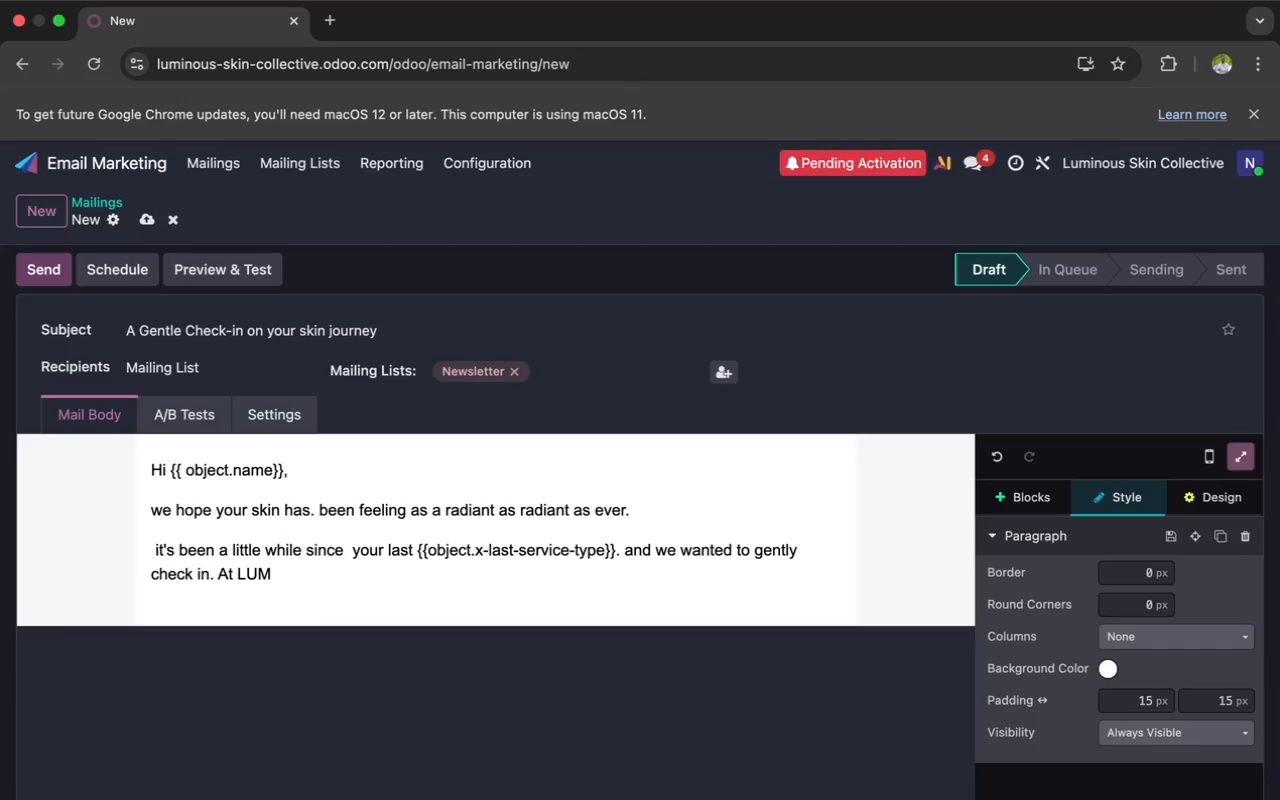 
type(M)
key(Backspace)
key(Backspace)
key(Backspace)
type(umino)
 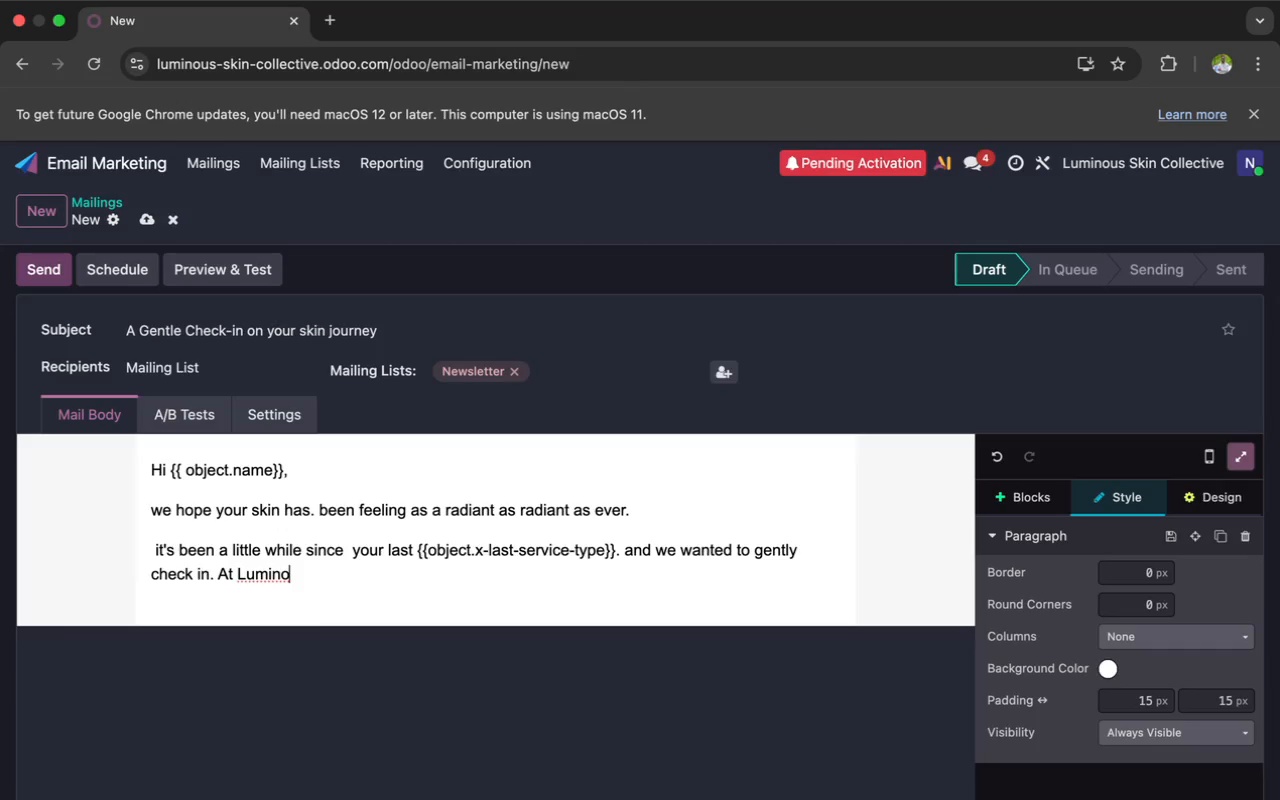 
wait(22.46)
 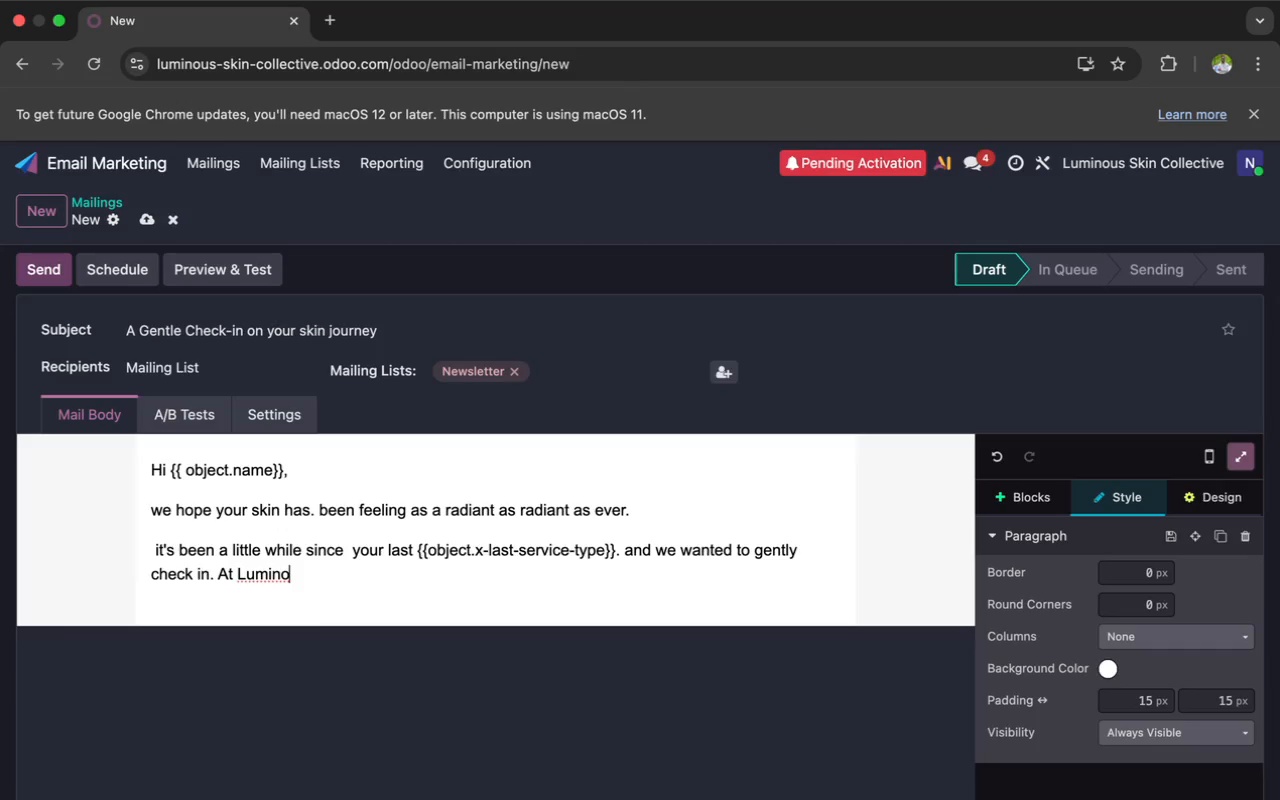 
type(us )
 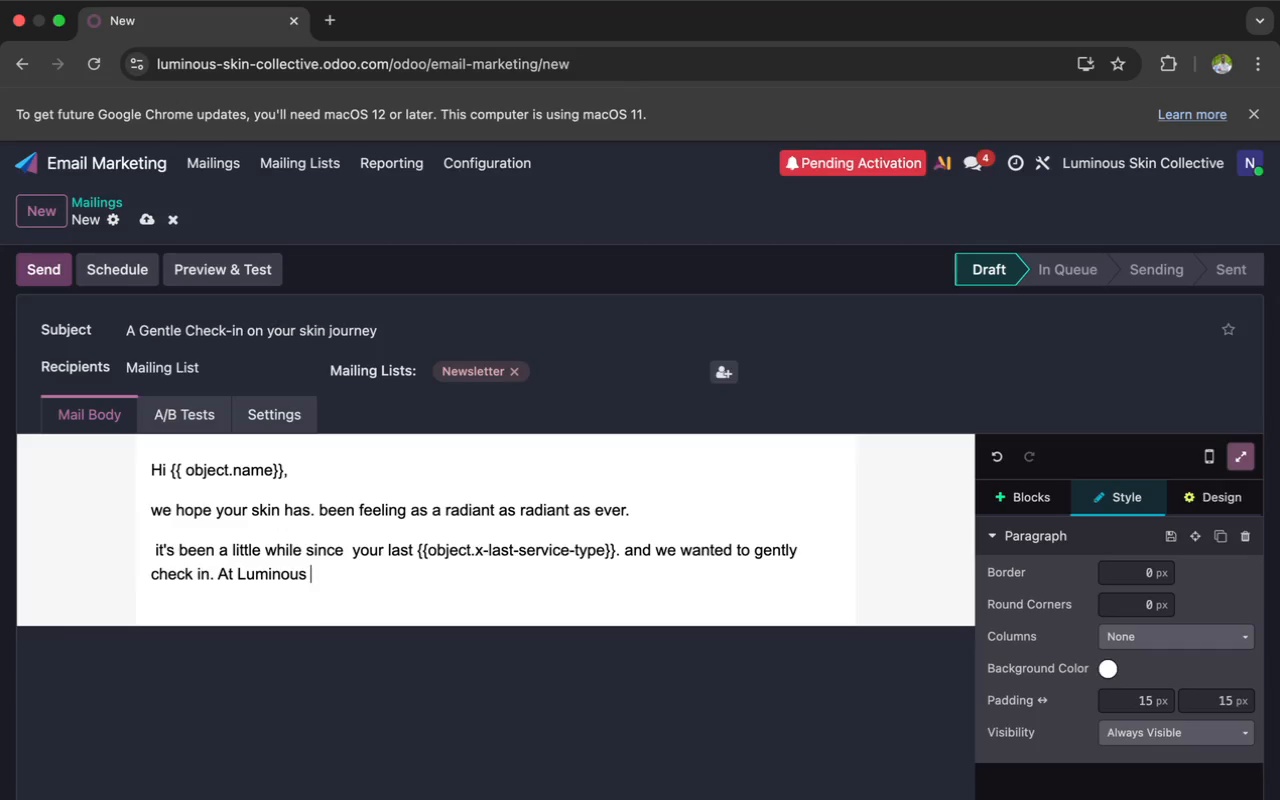 
type(skin )
 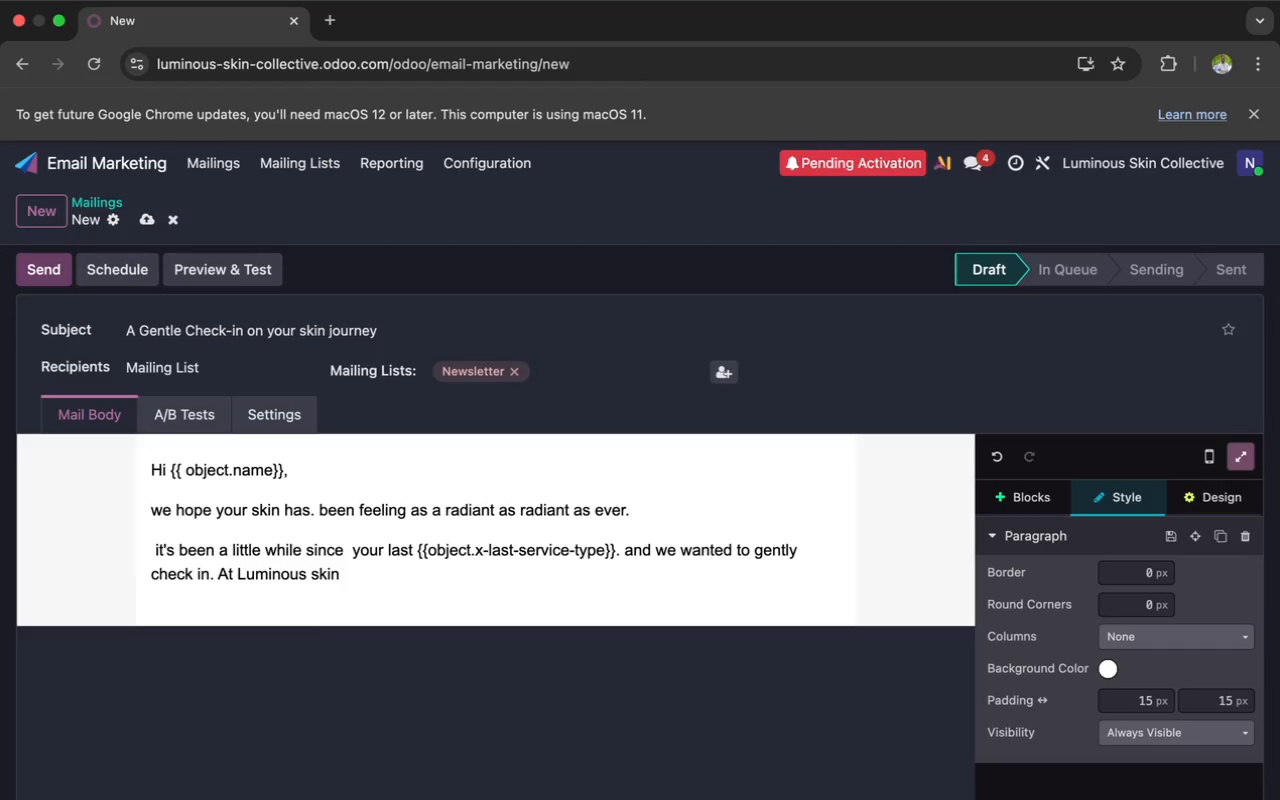 
key(C)
 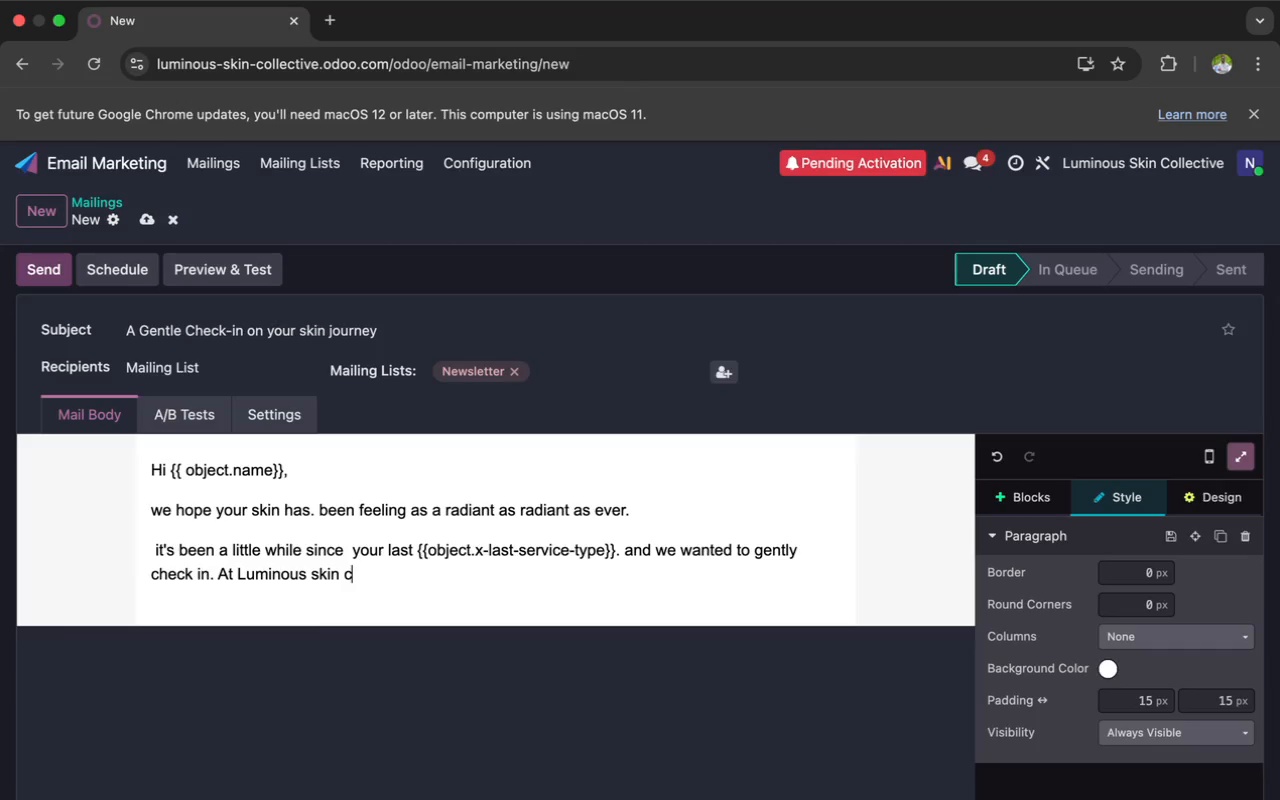 
key(Backspace)
 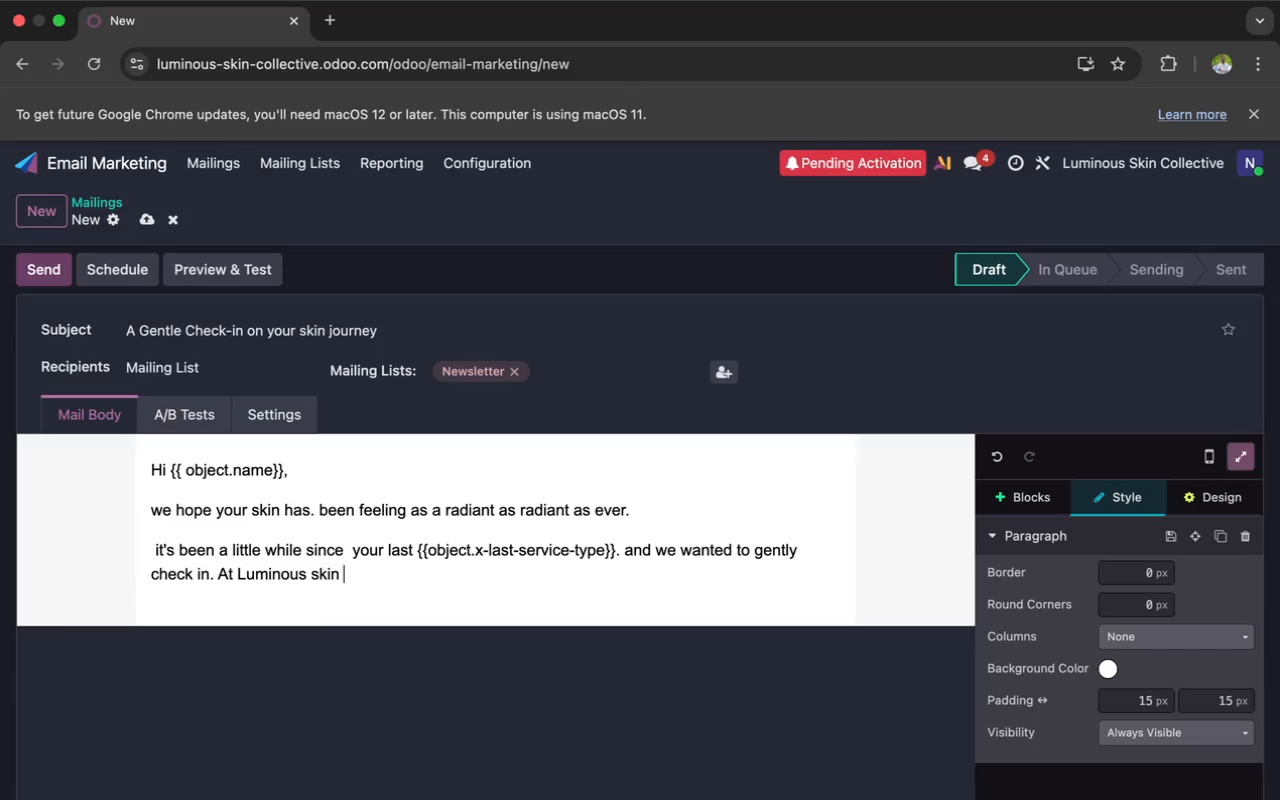 
key(CapsLock)
 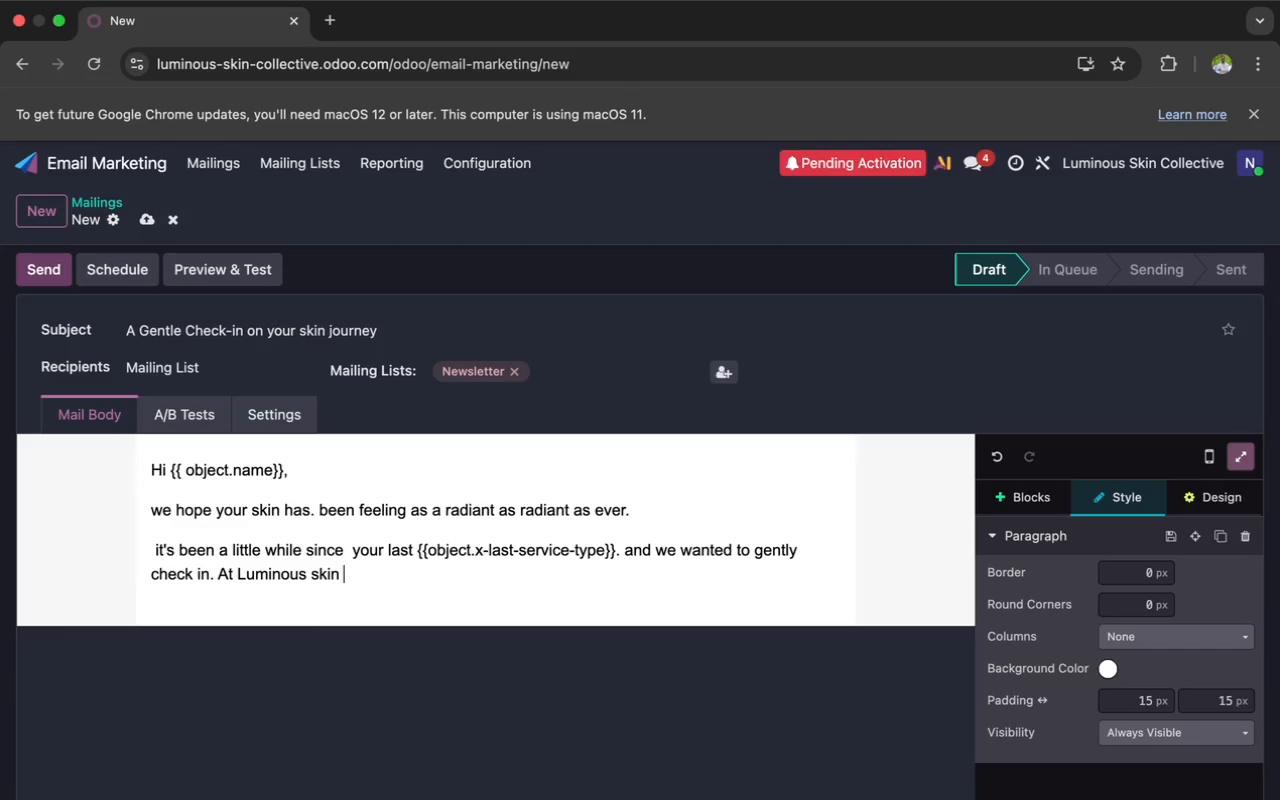 
key(C)
 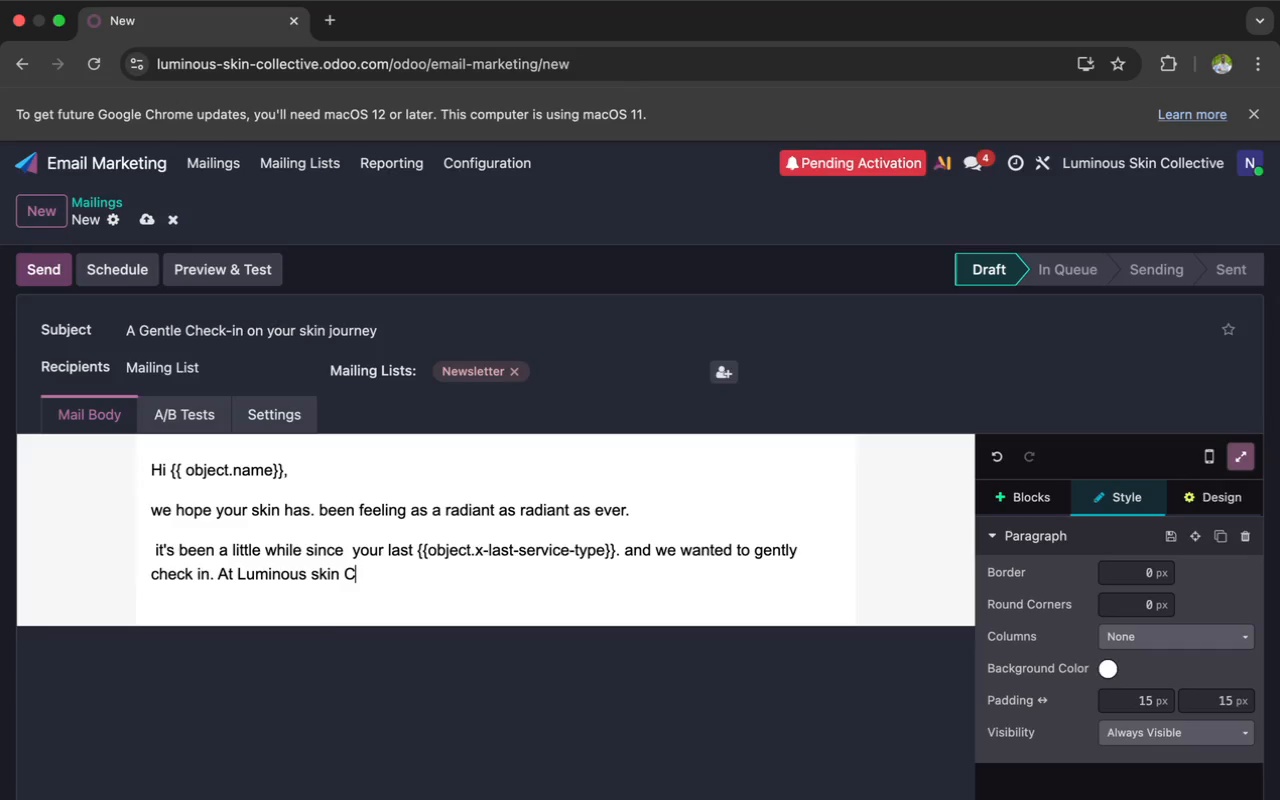 
key(CapsLock)
 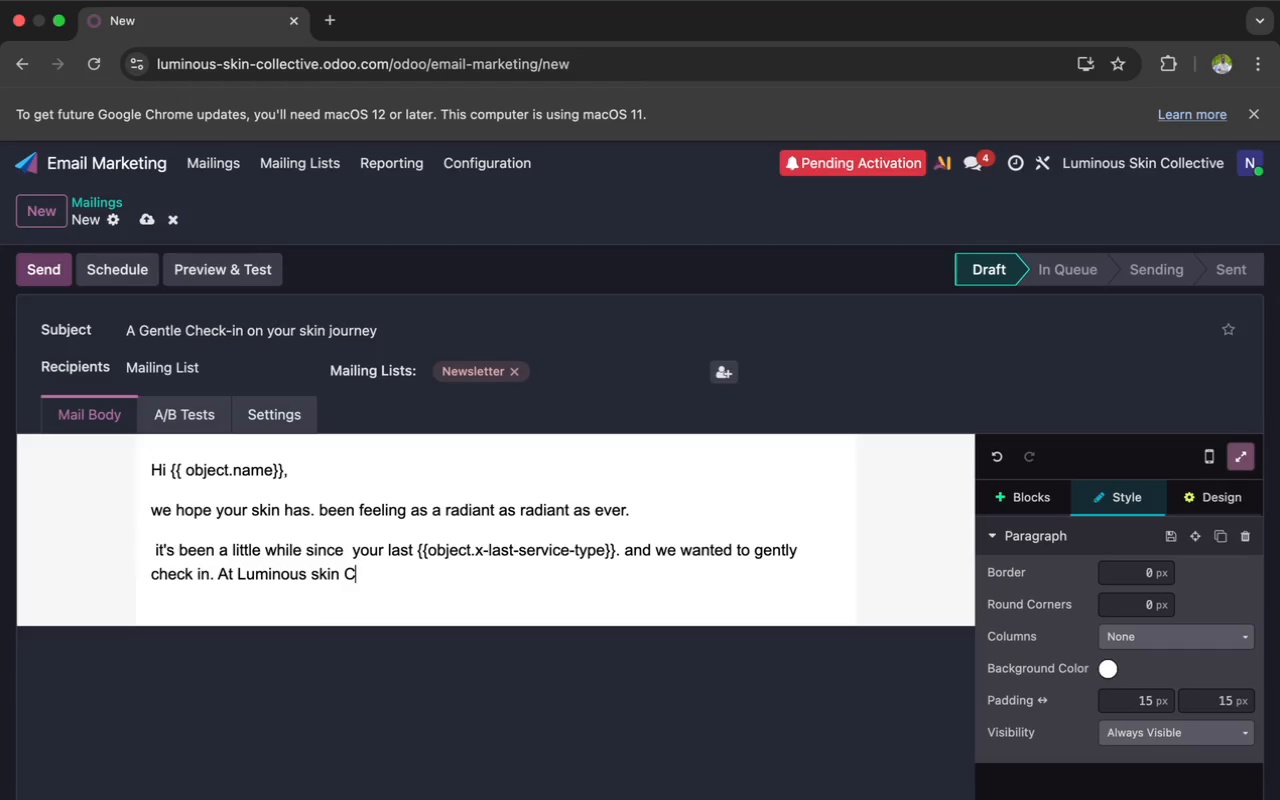 
type(ollect)
 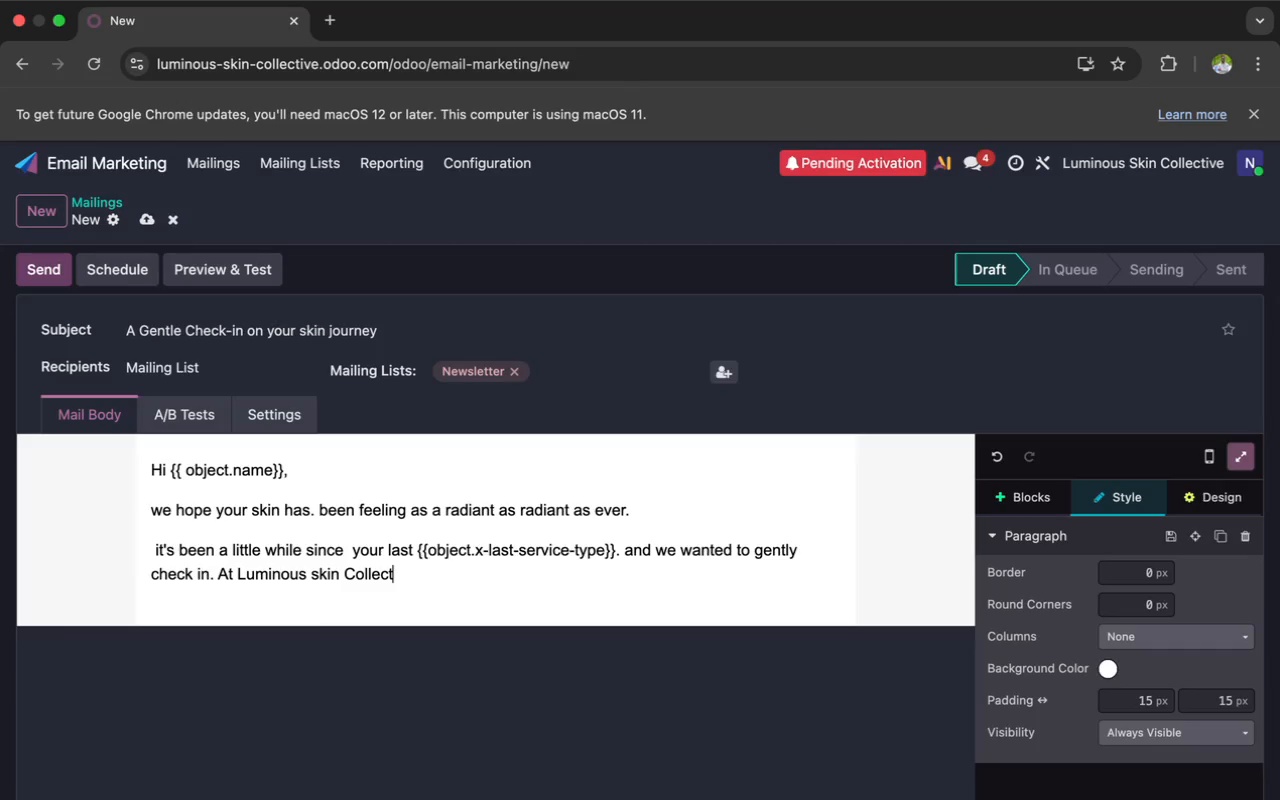 
wait(7.31)
 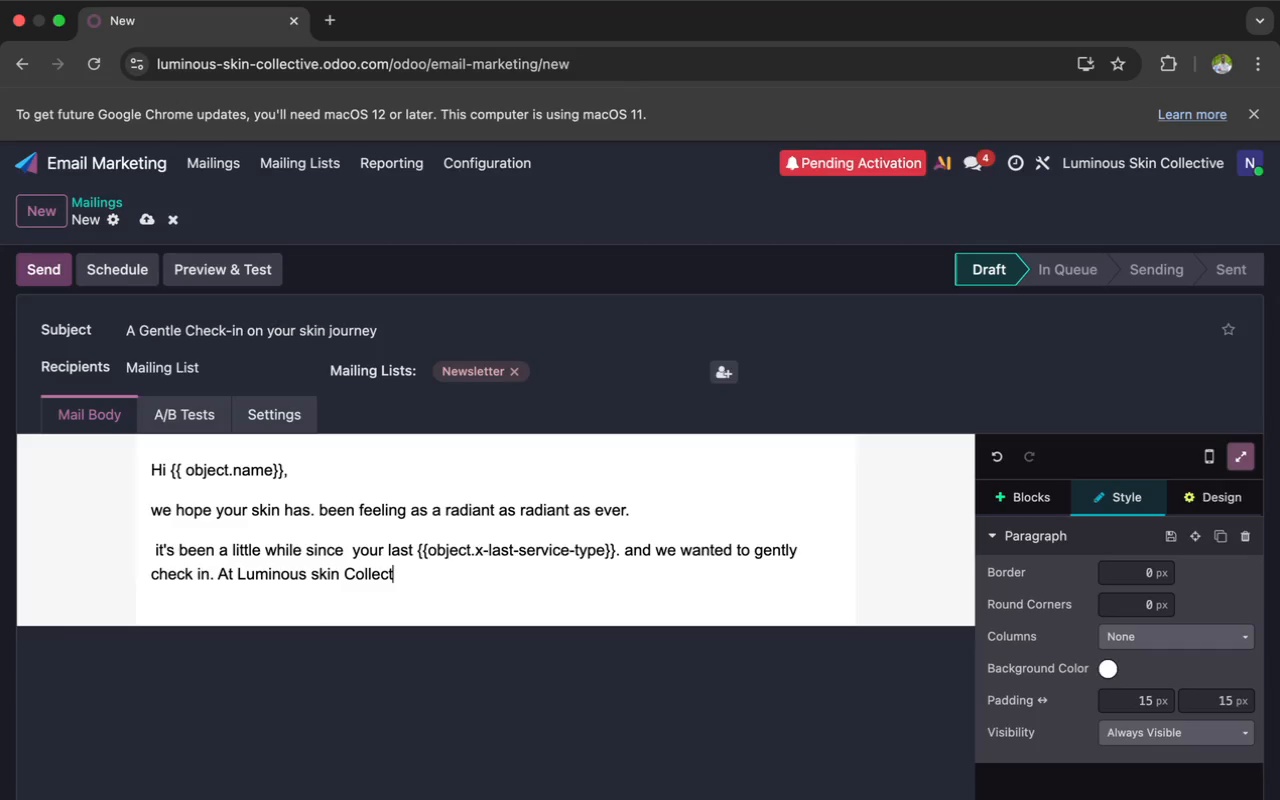 
type(ive;)
key(Backspace)
type(')
key(Backspace)
type(, )
 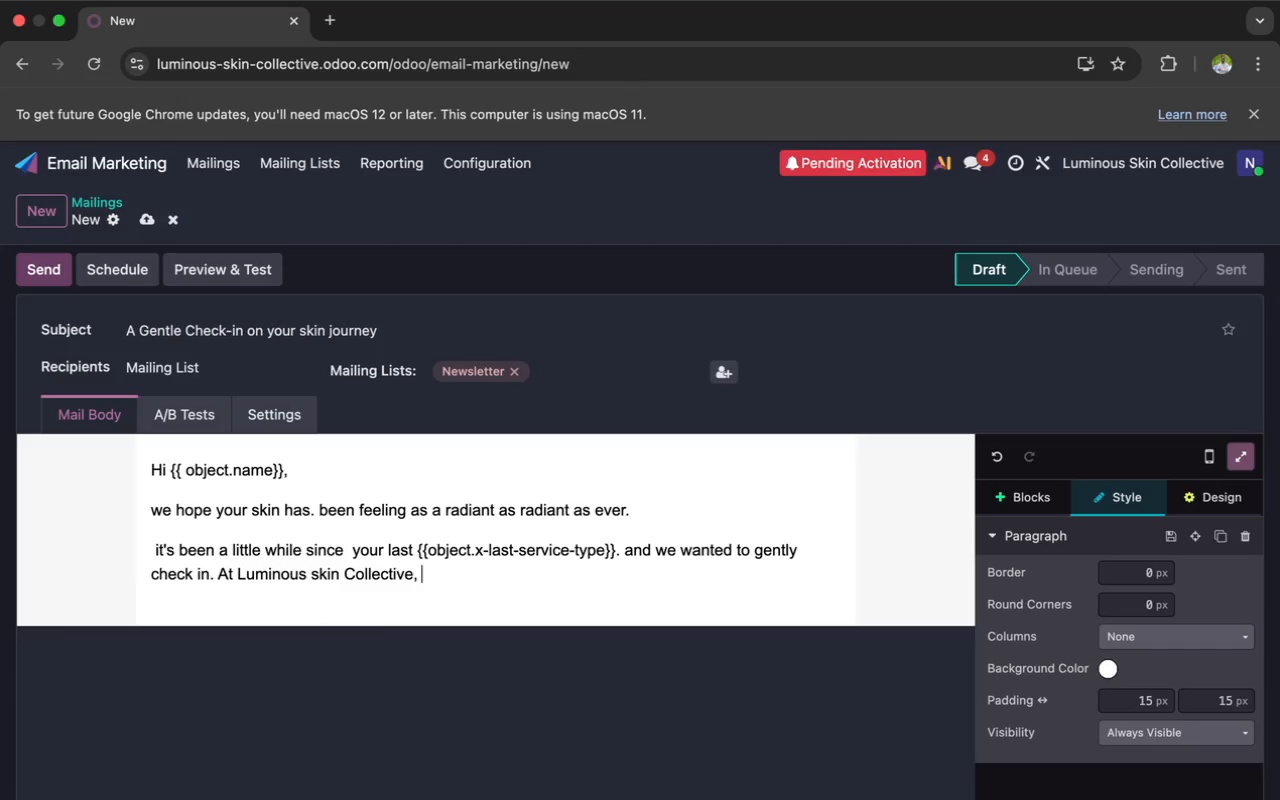 
key(W)
 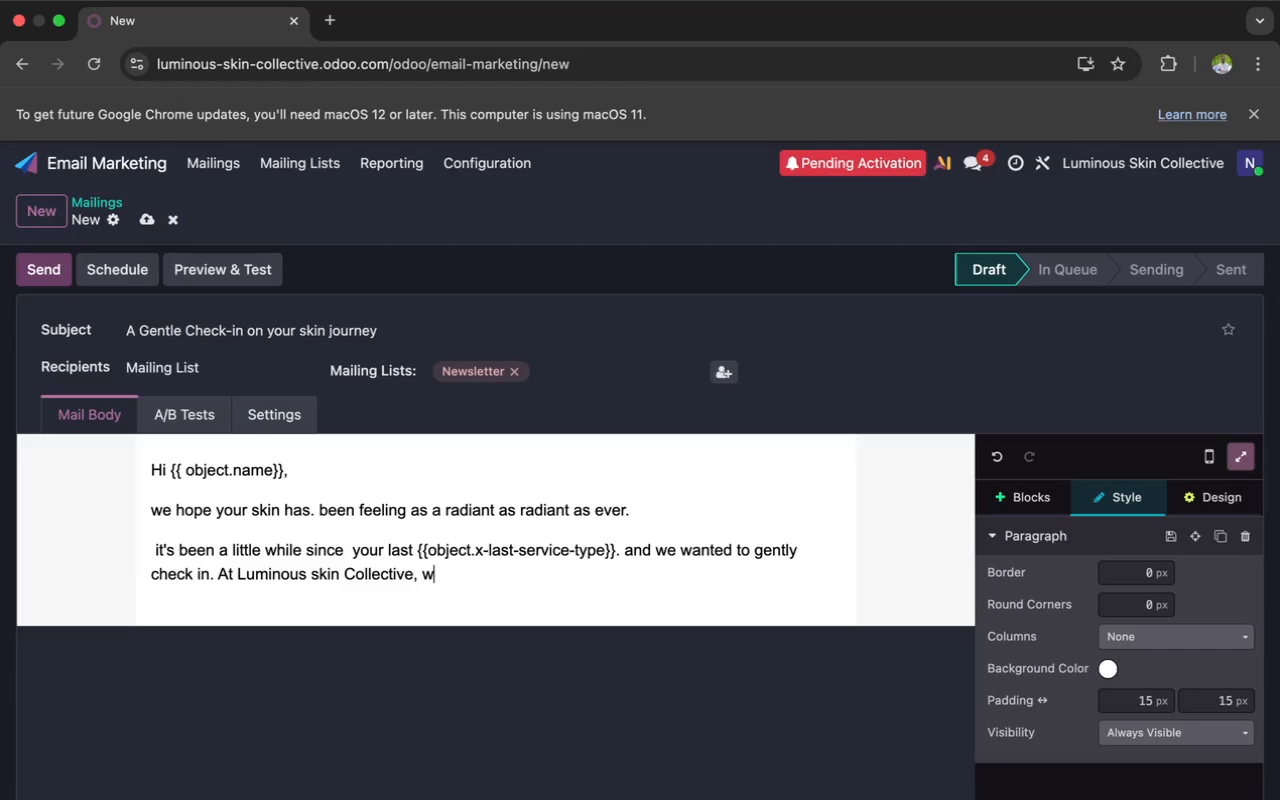 
type(e  )
key(Backspace)
type(un)
 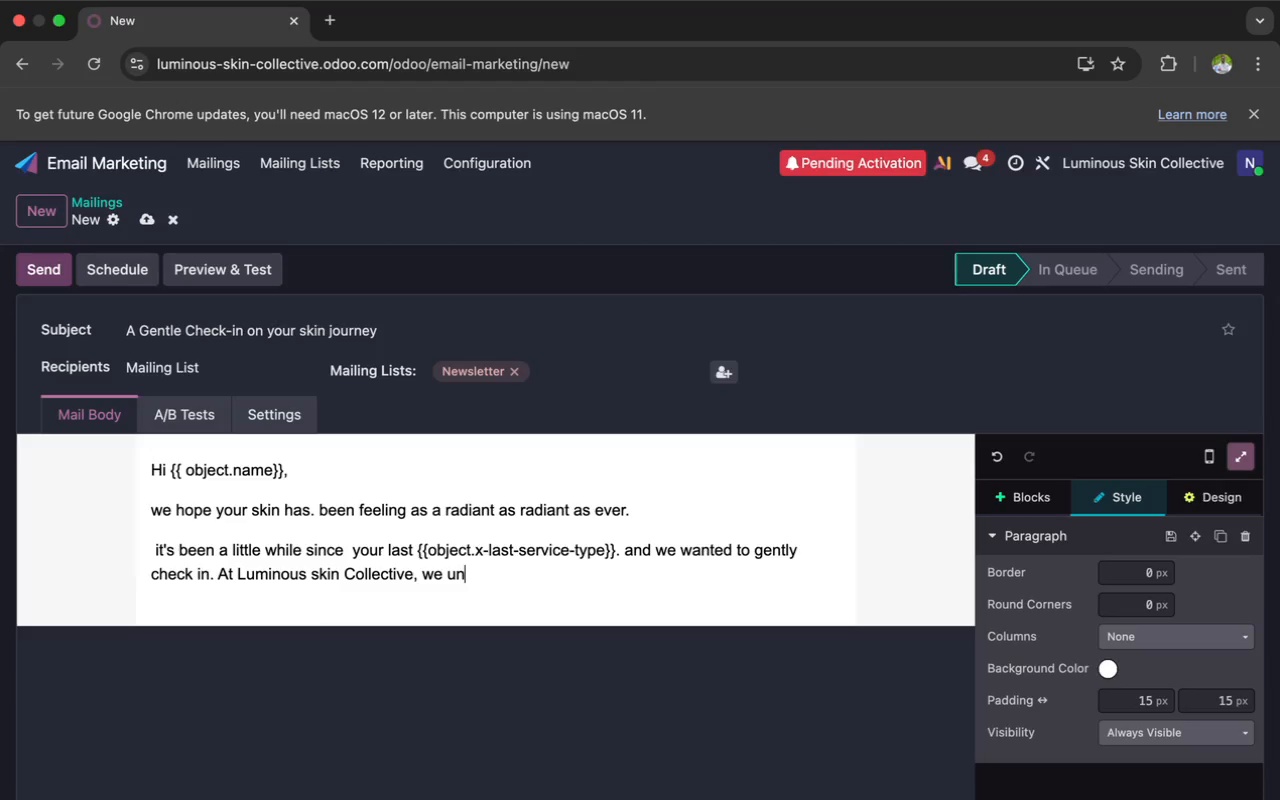 
wait(8.43)
 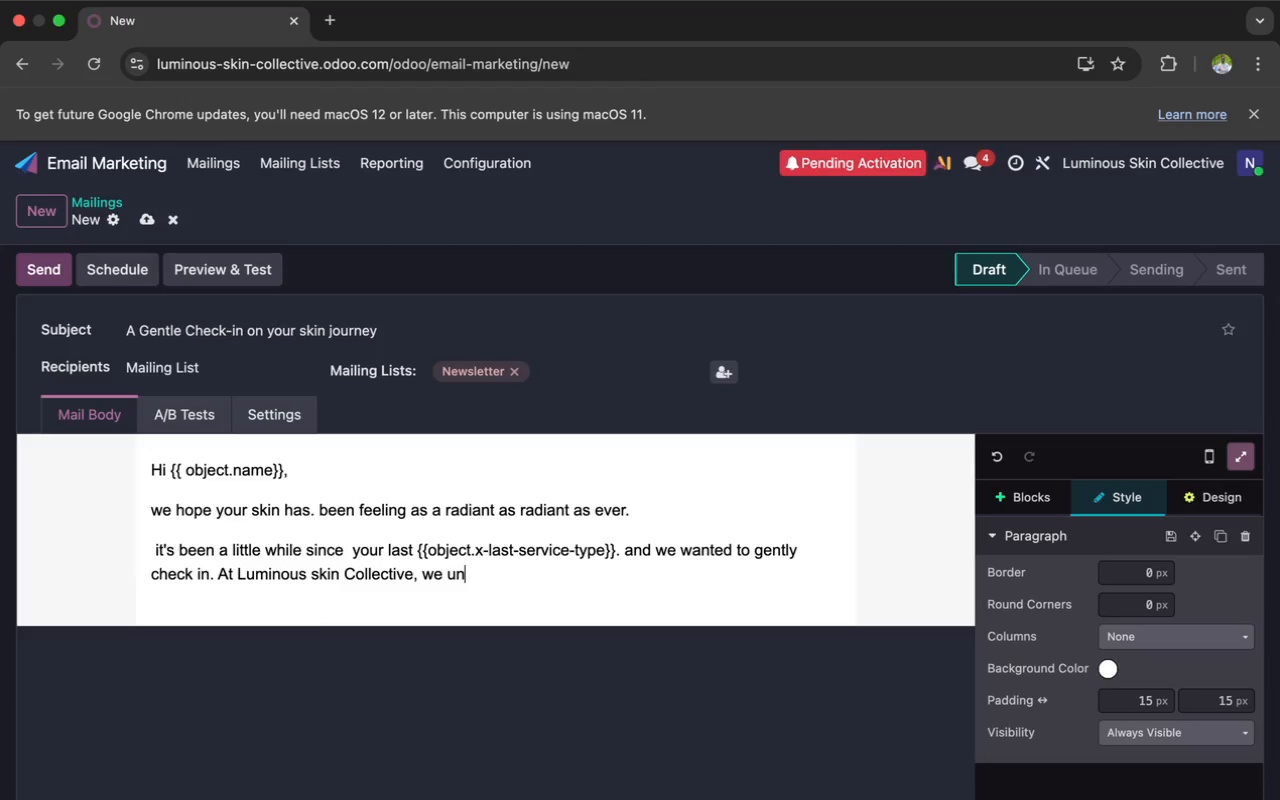 
type(der)
 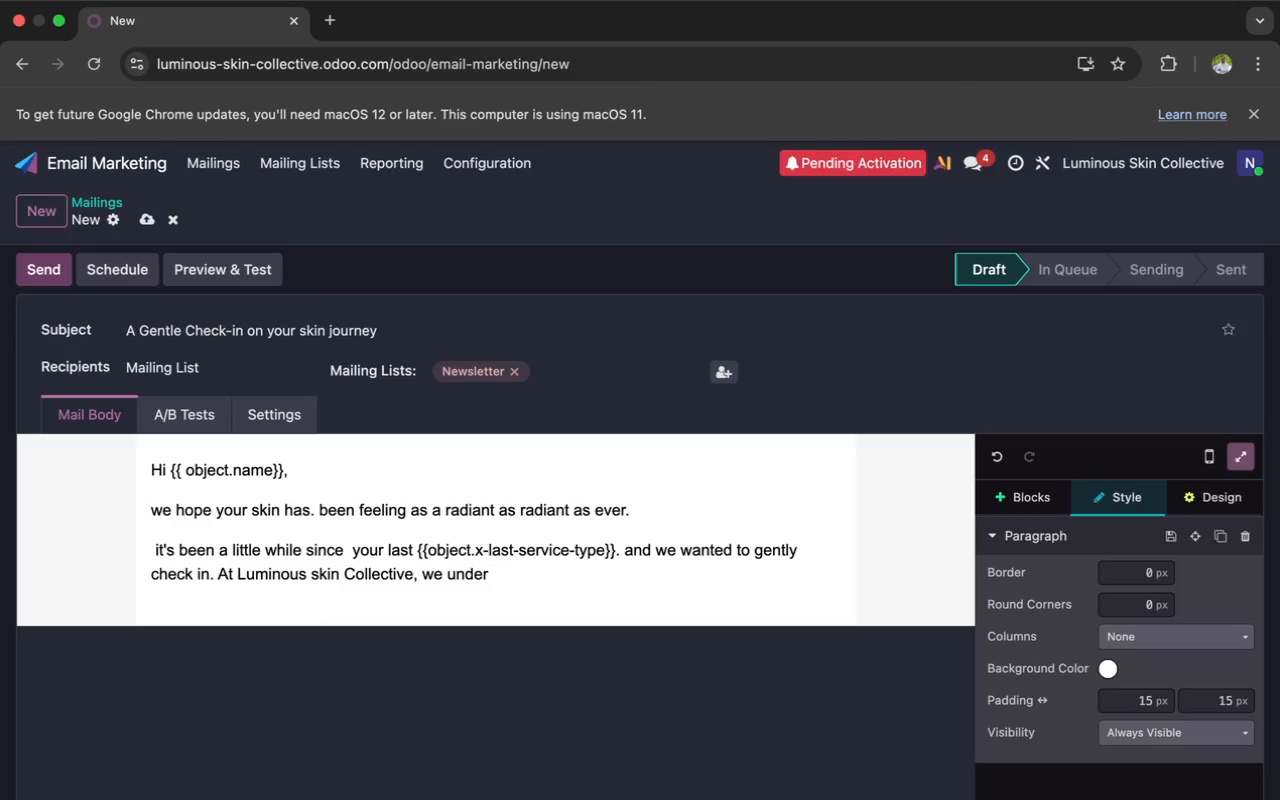 
wait(5.4)
 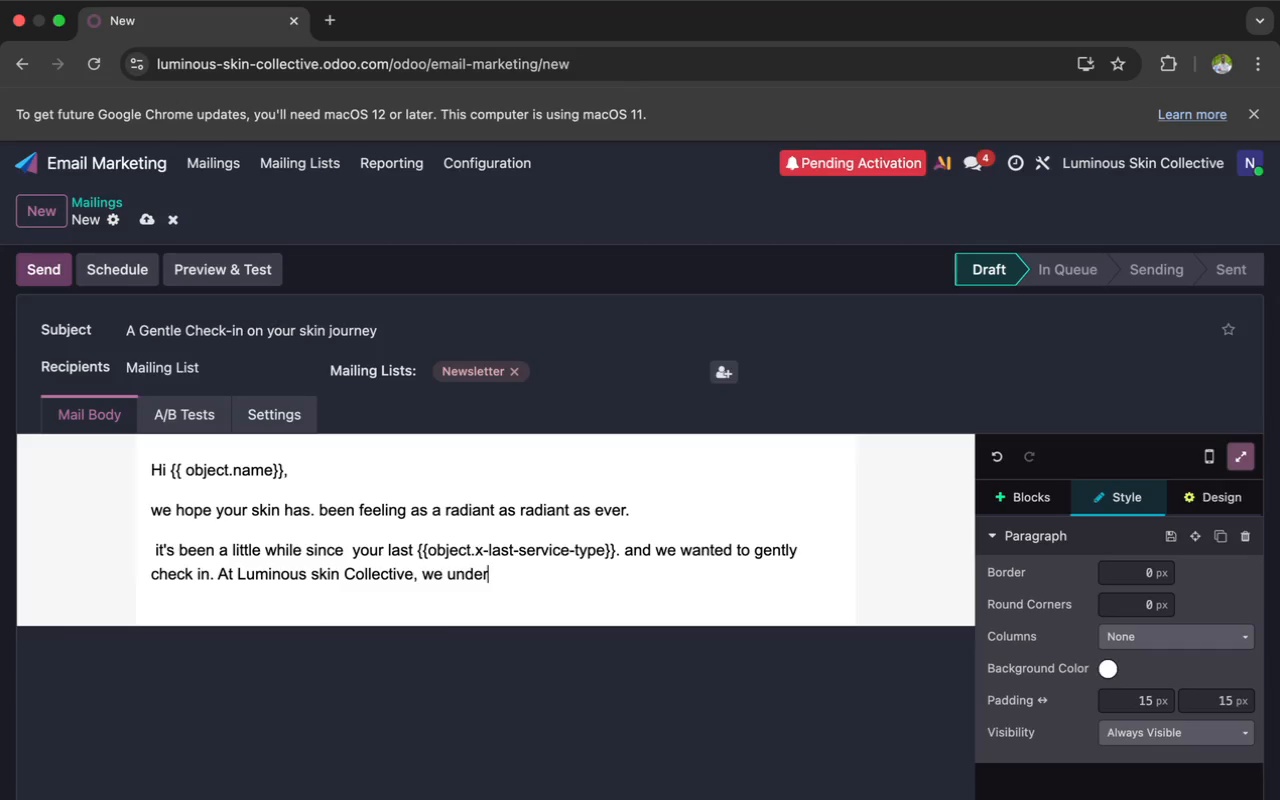 
key(S)
 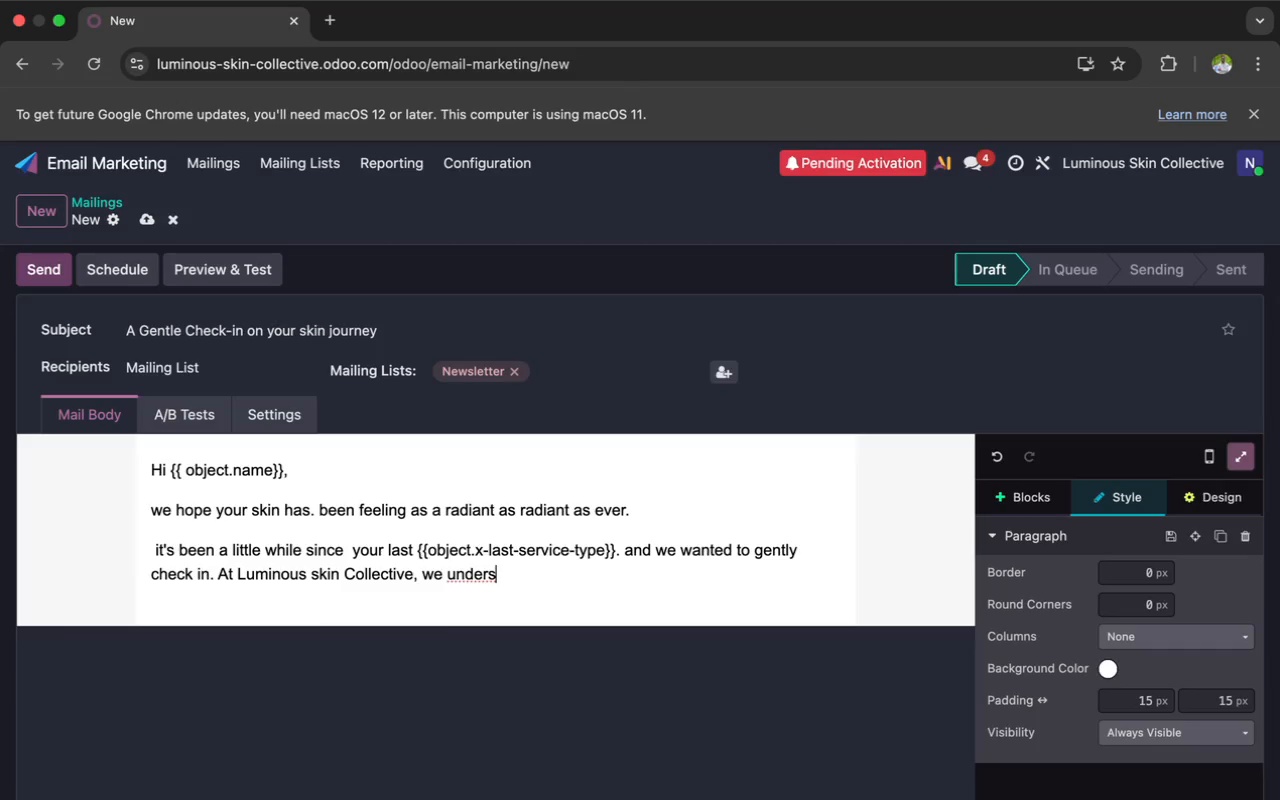 
type(tand t)
 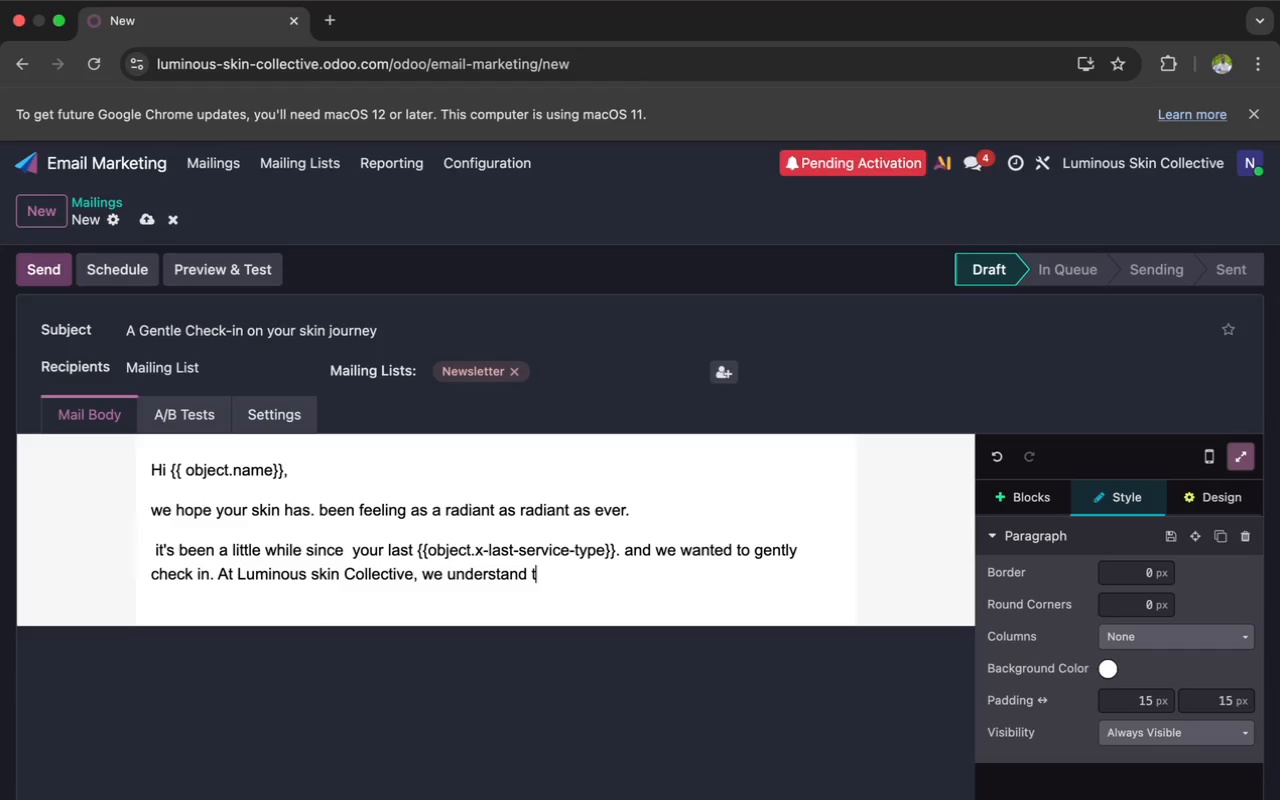 
type(hat life gets busy)
 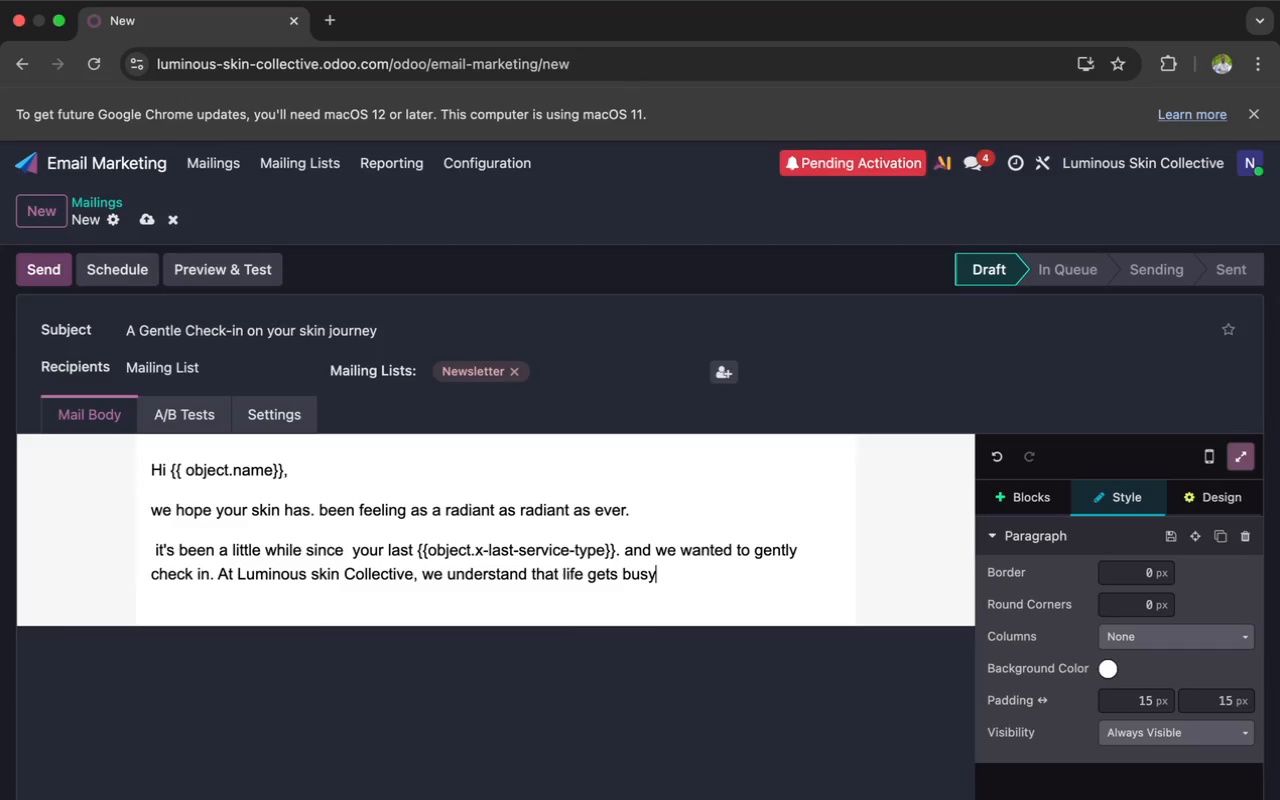 
key(Minus)
 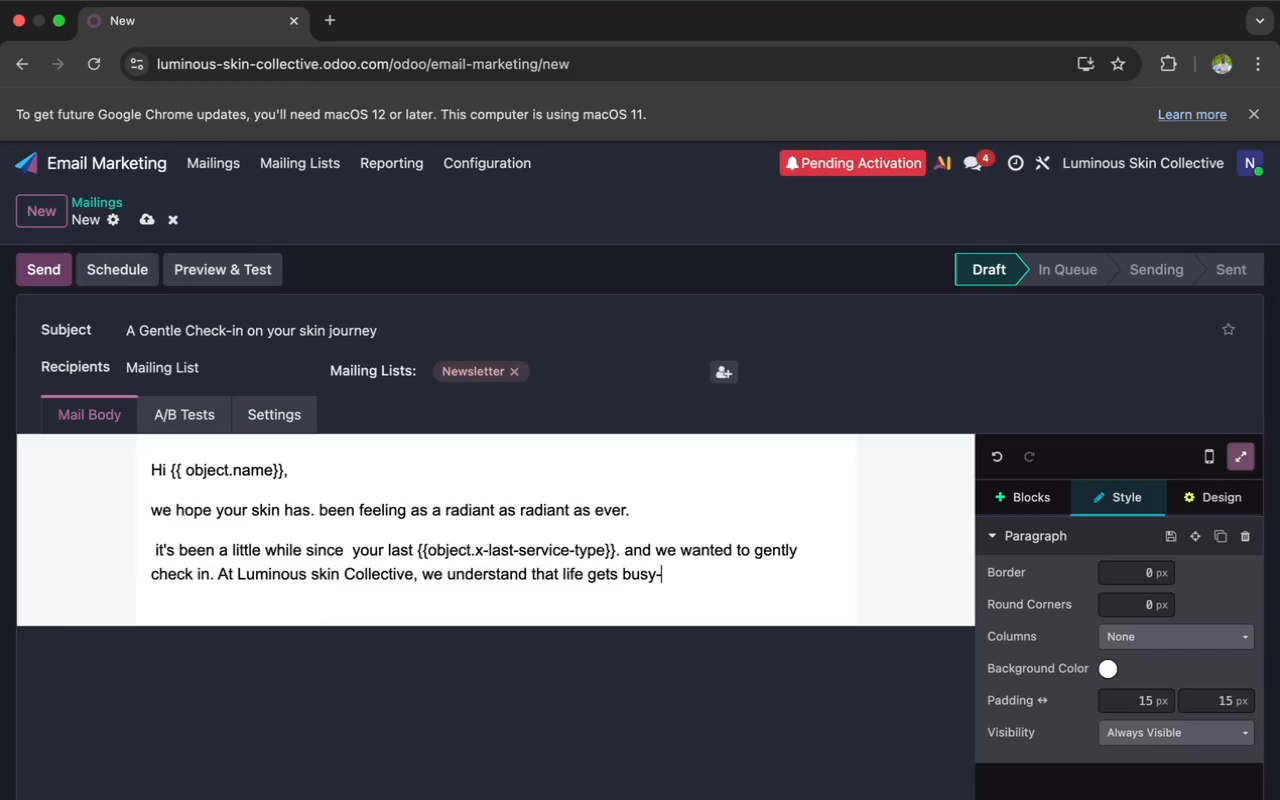 
key(Backspace)
 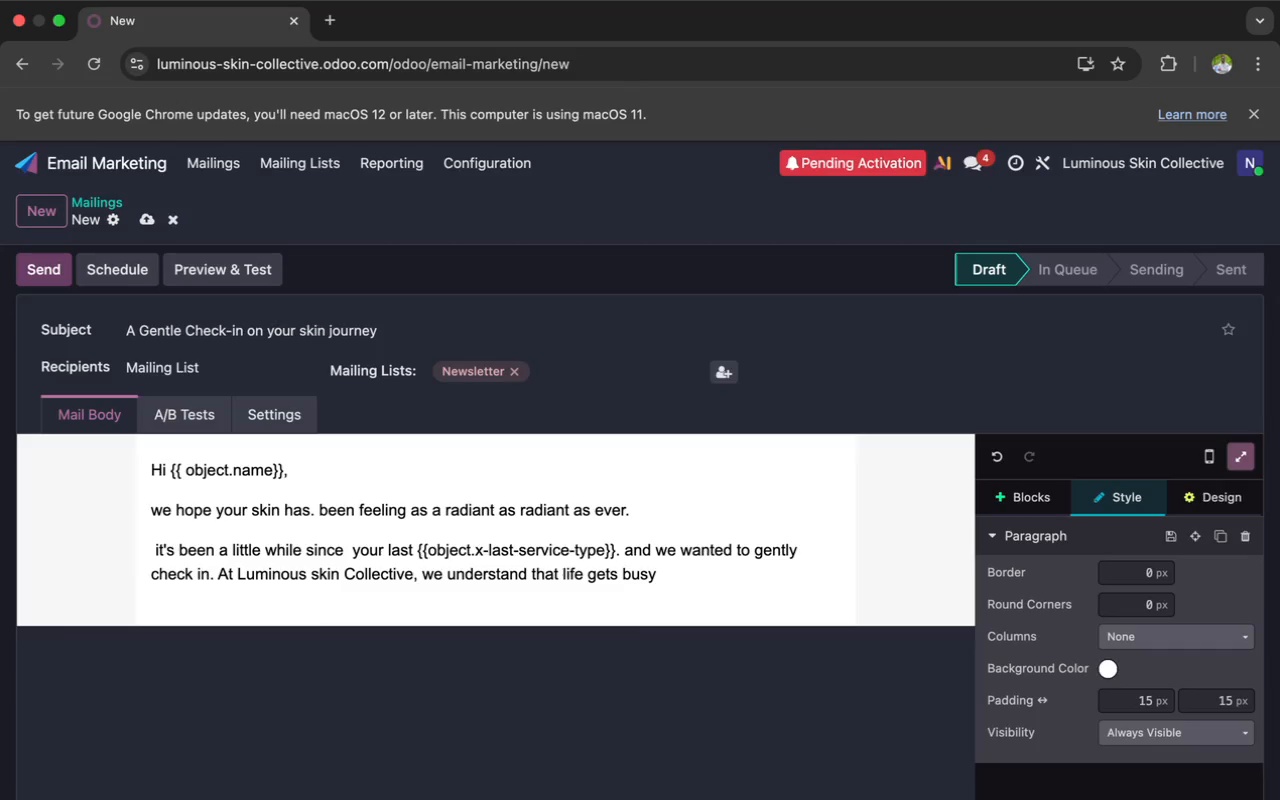 
wait(6.3)
 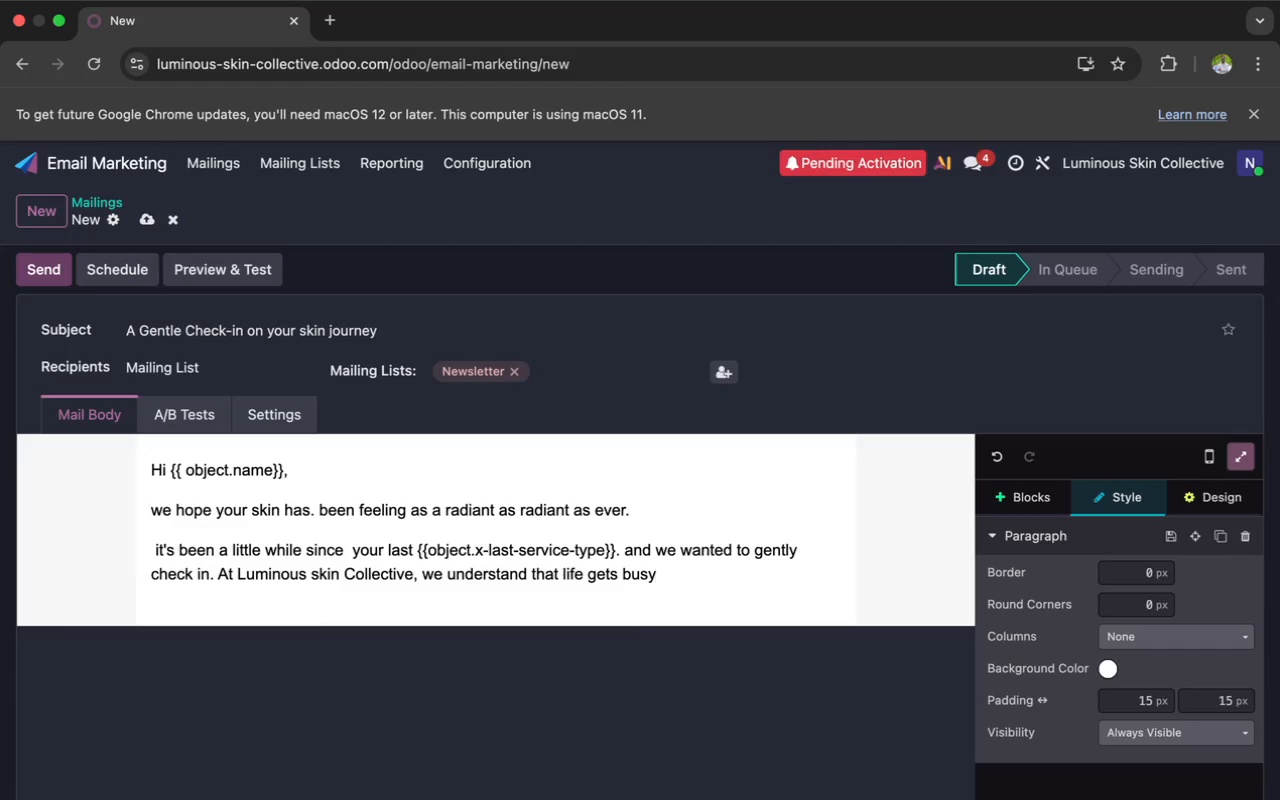 
hold_key(key=ShiftRight, duration=0.67)
 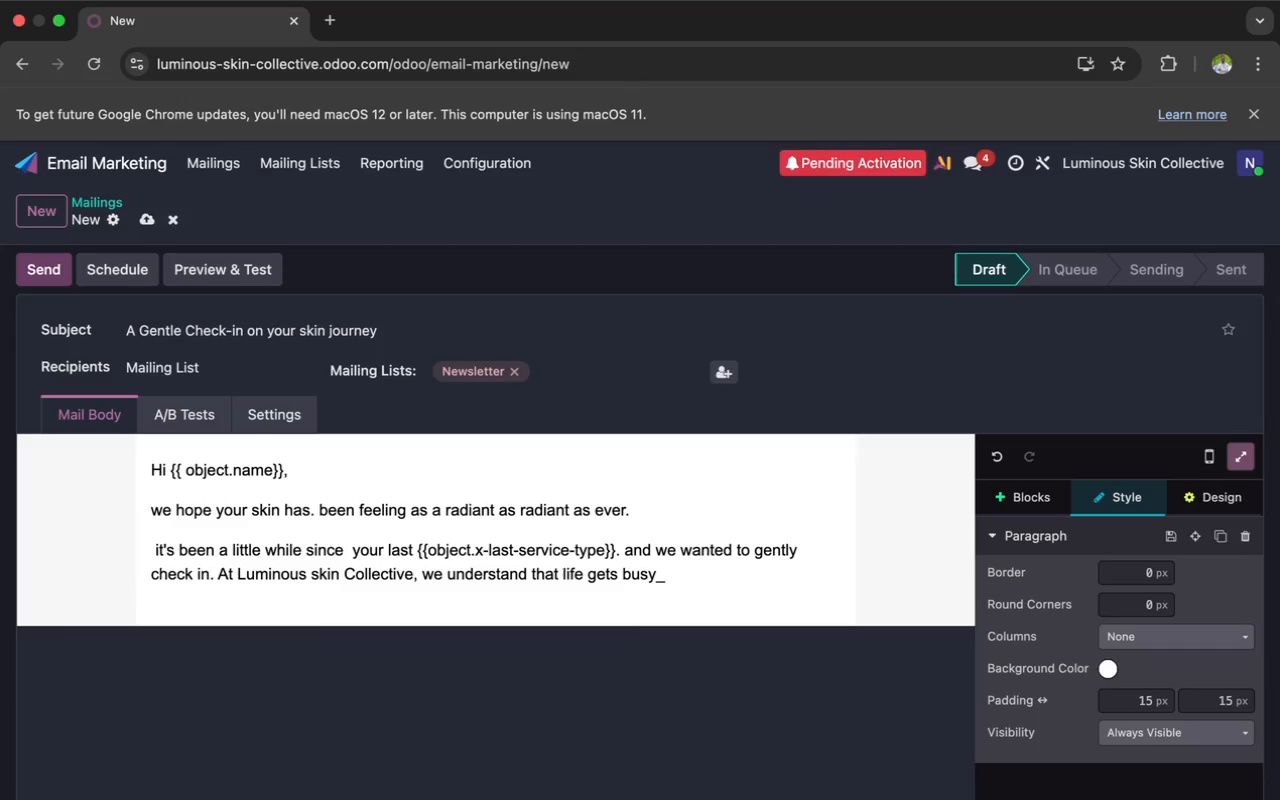 
hold_key(key=Minus, duration=0.42)
 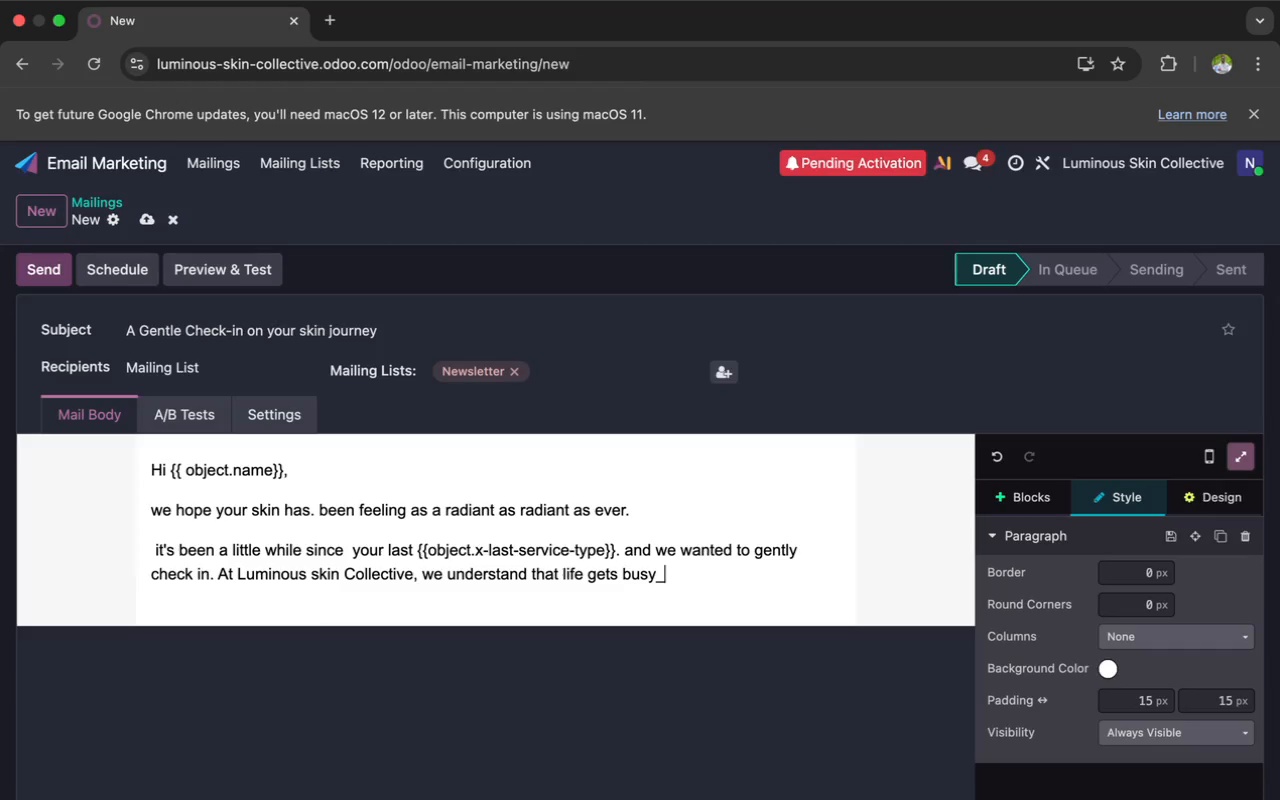 
wait(20.17)
 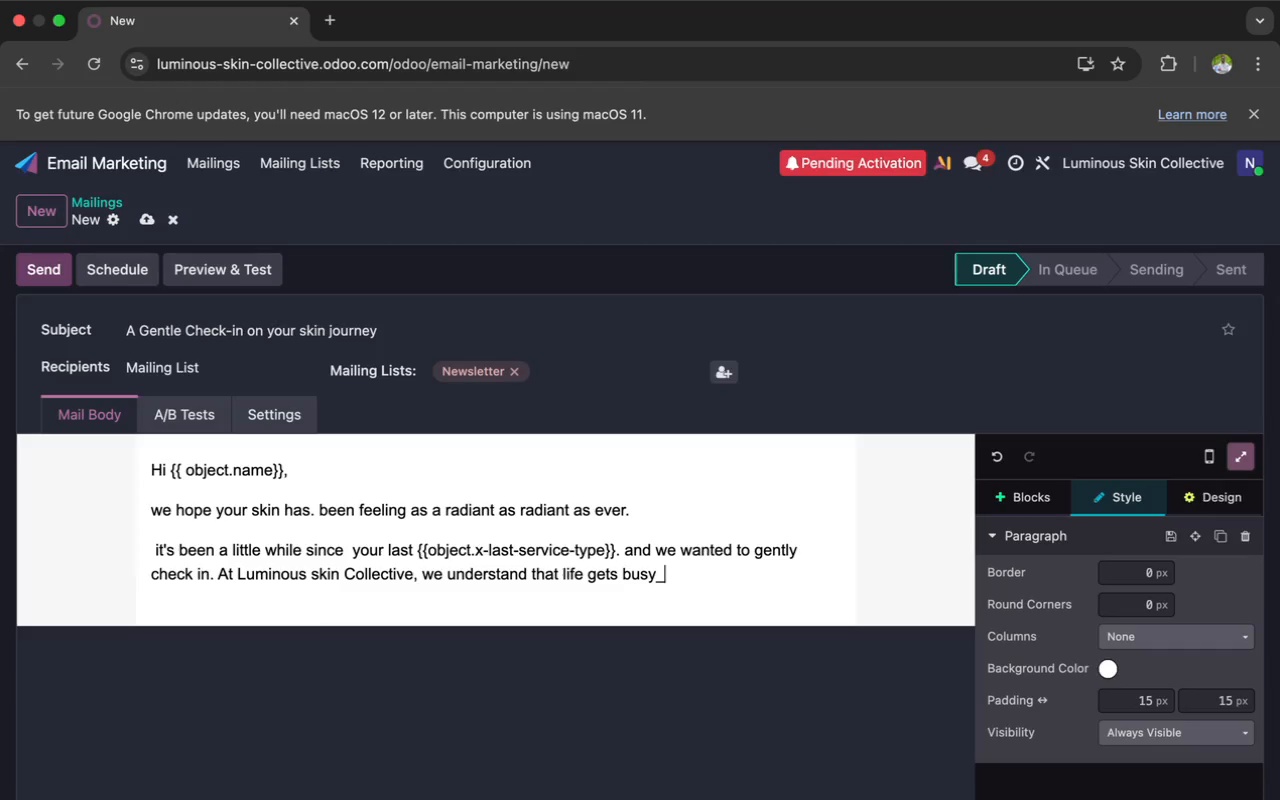 
type(but yuor)
key(Backspace)
key(Backspace)
key(Backspace)
type(our skin )
 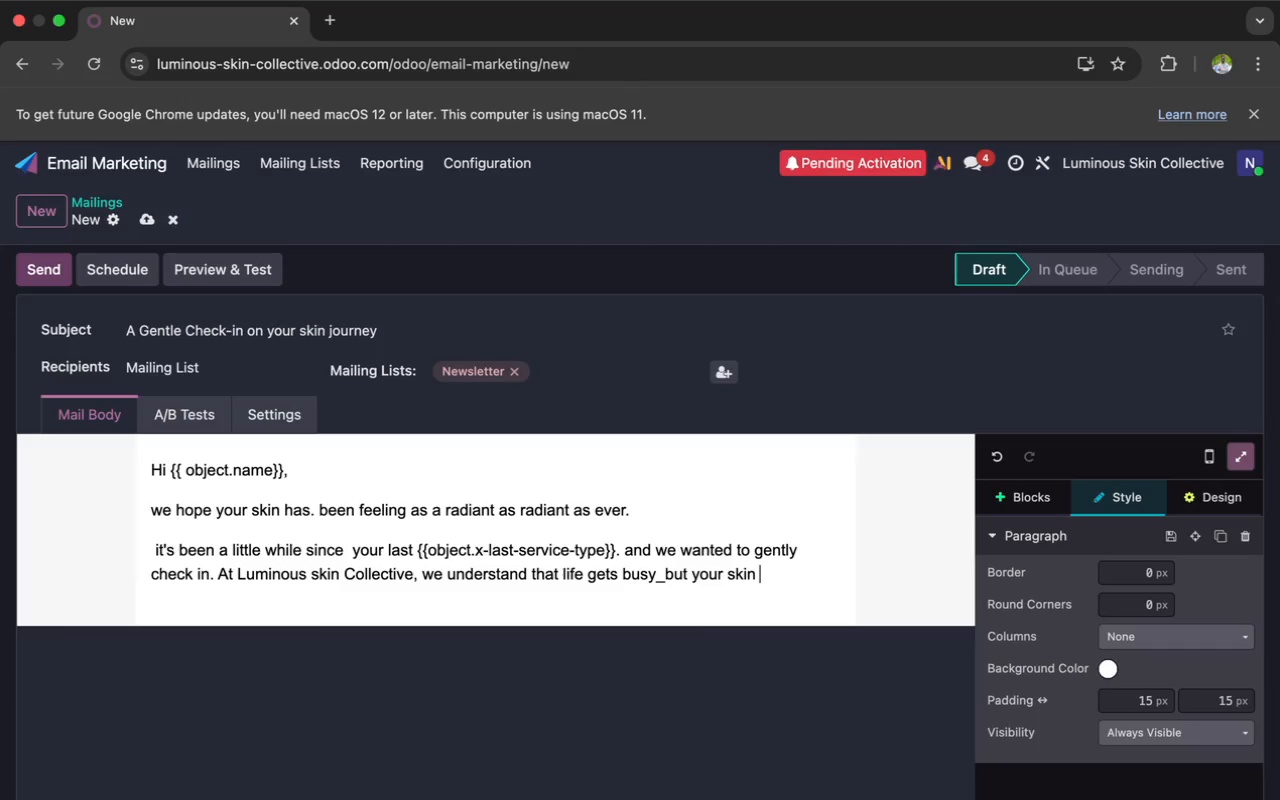 
type(st)
 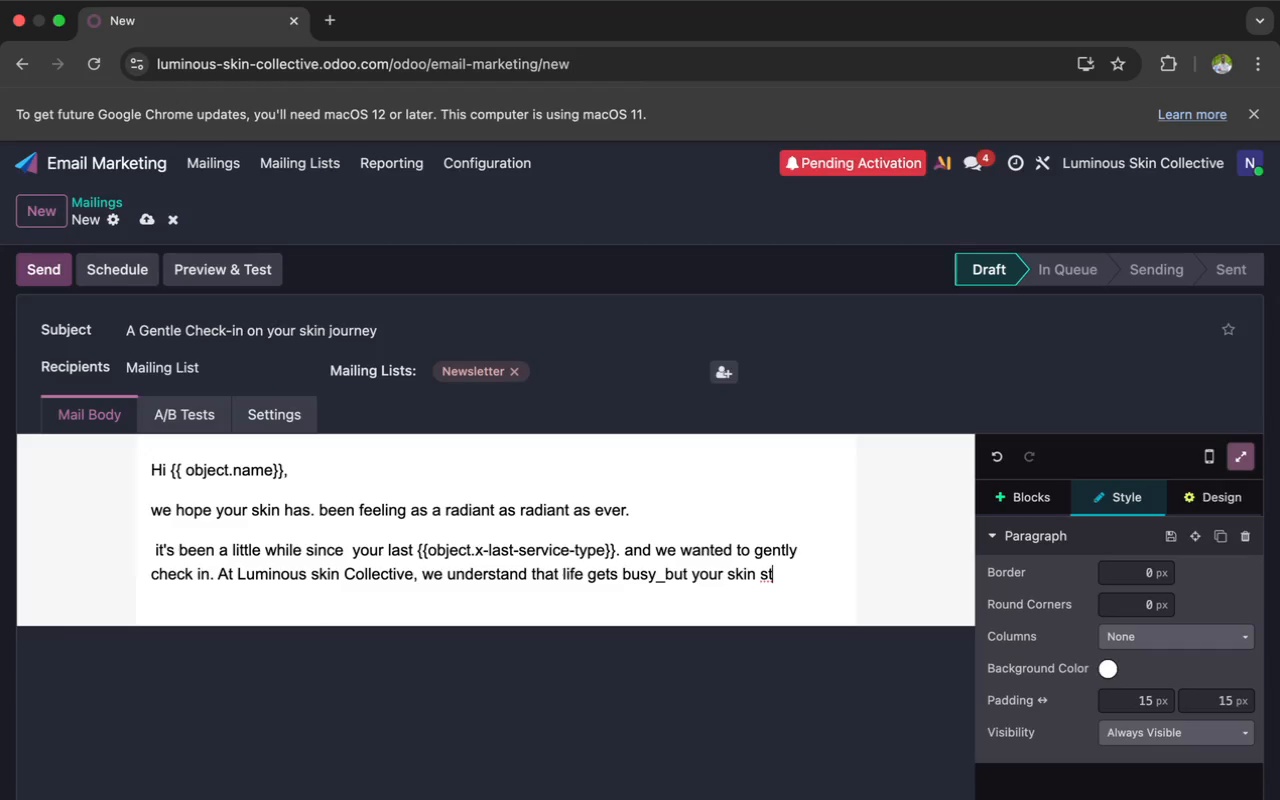 
wait(6.03)
 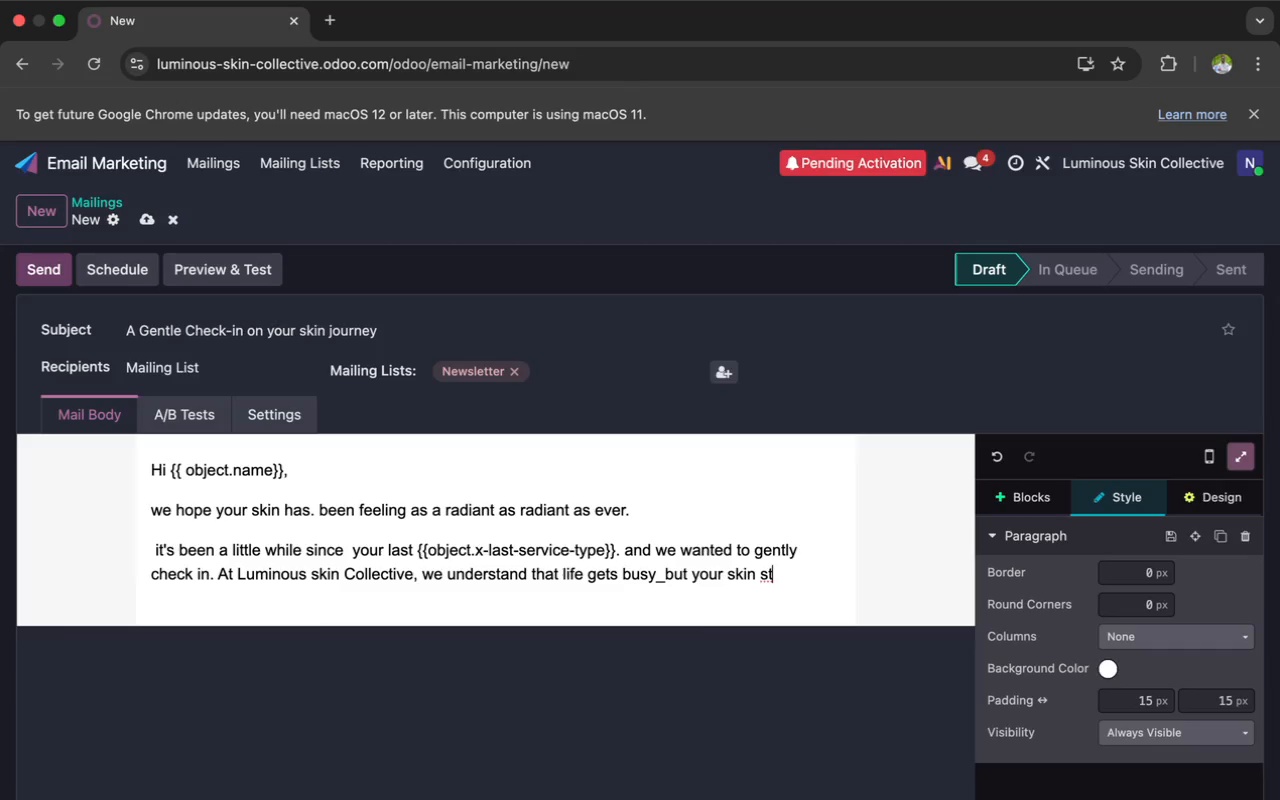 
type(ill)
 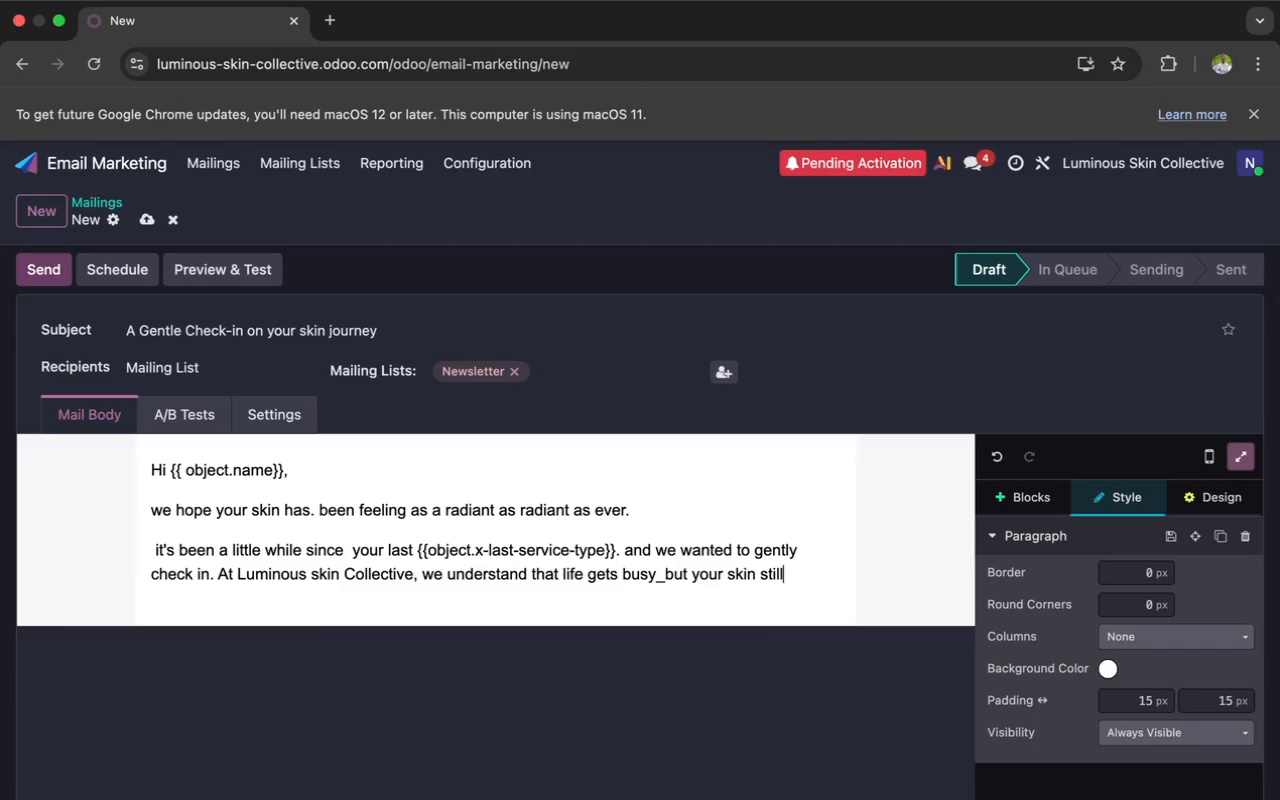 
type( de)
 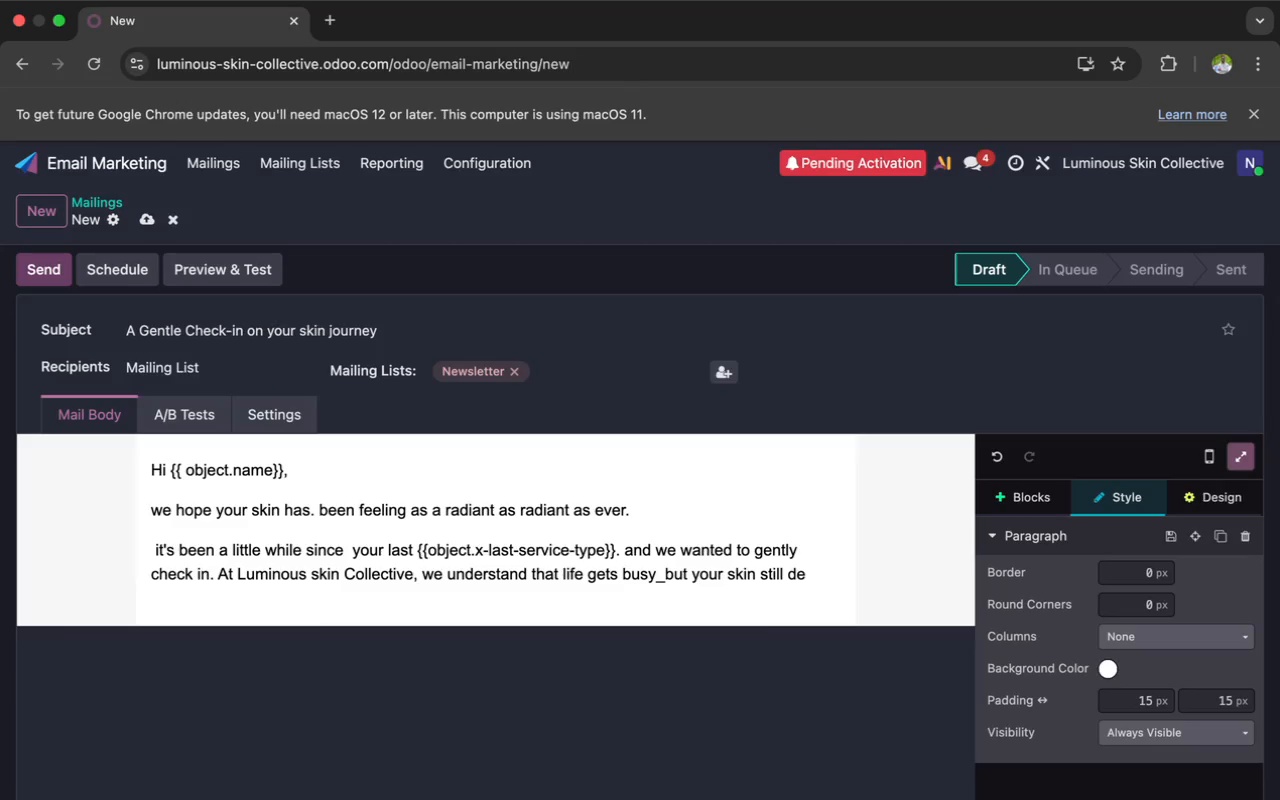 
type(ser)
 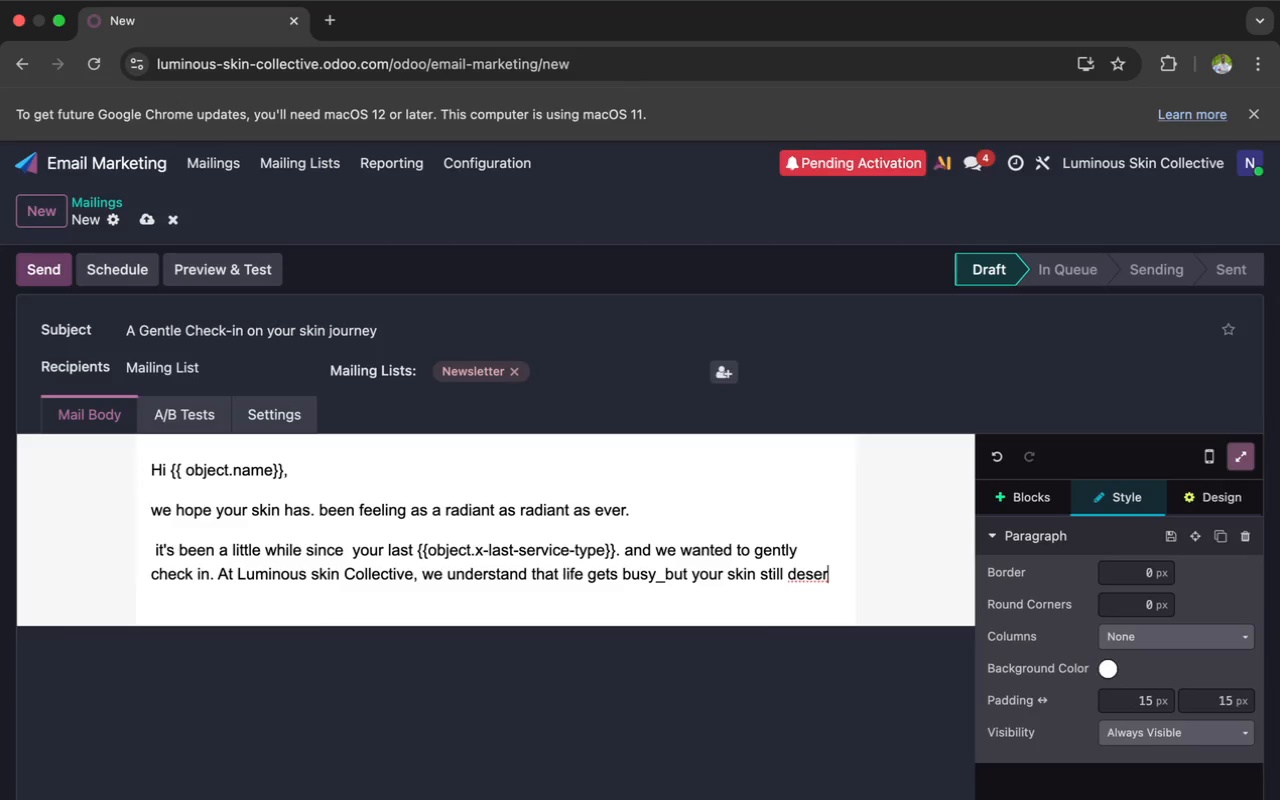 
type(rv)
 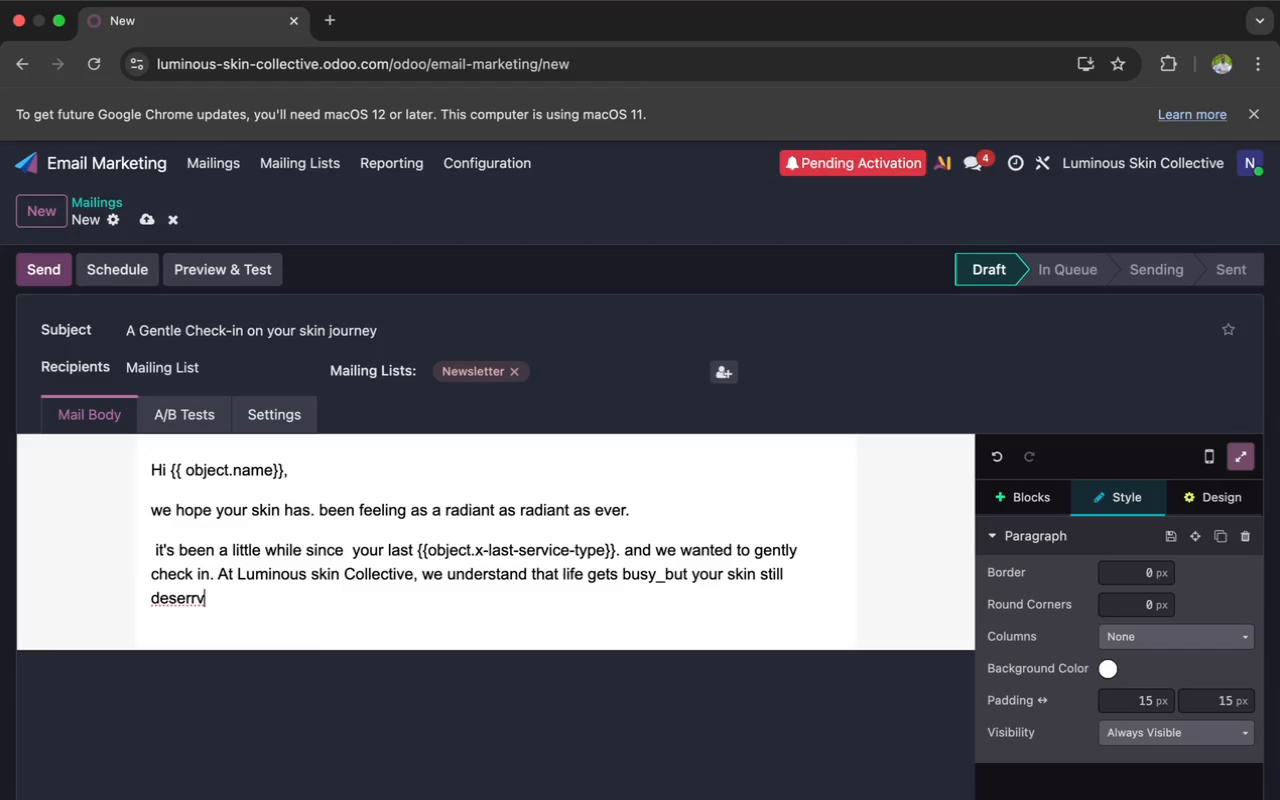 
type(es e)
 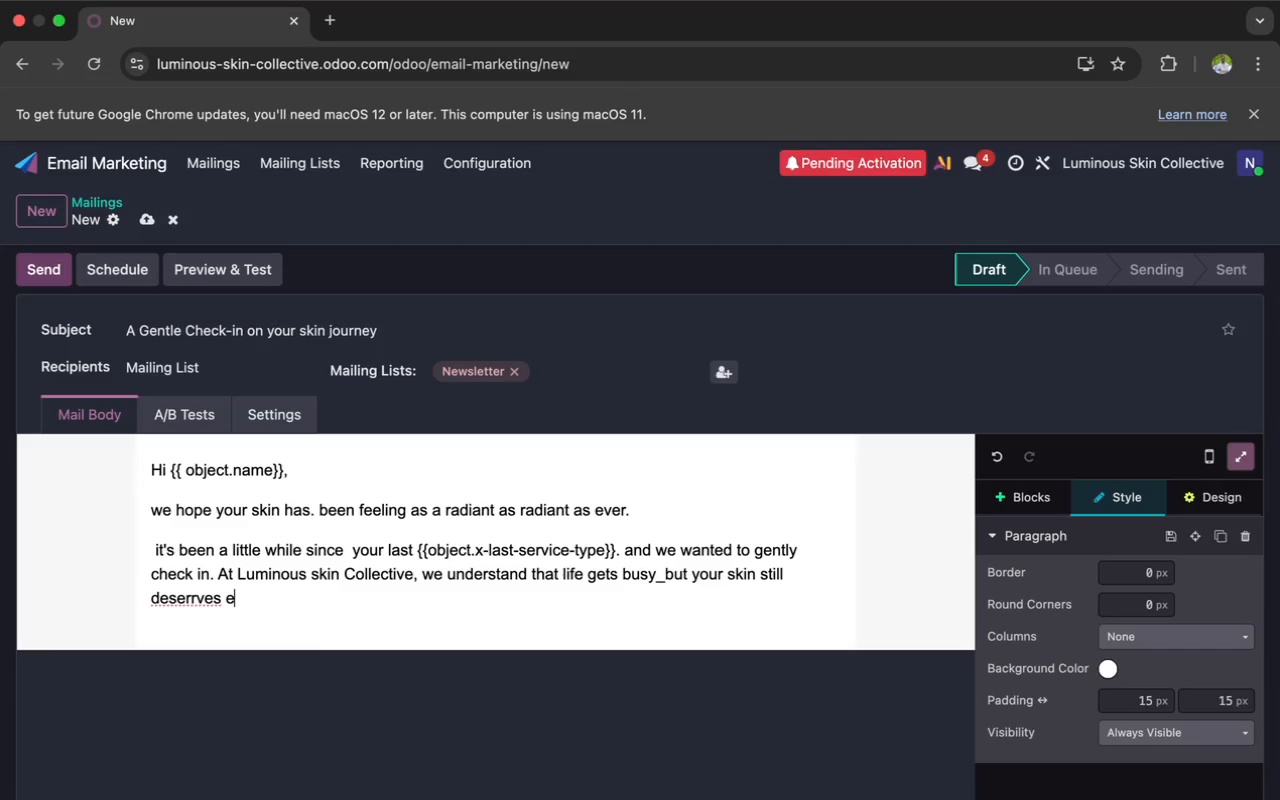 
key(X)
 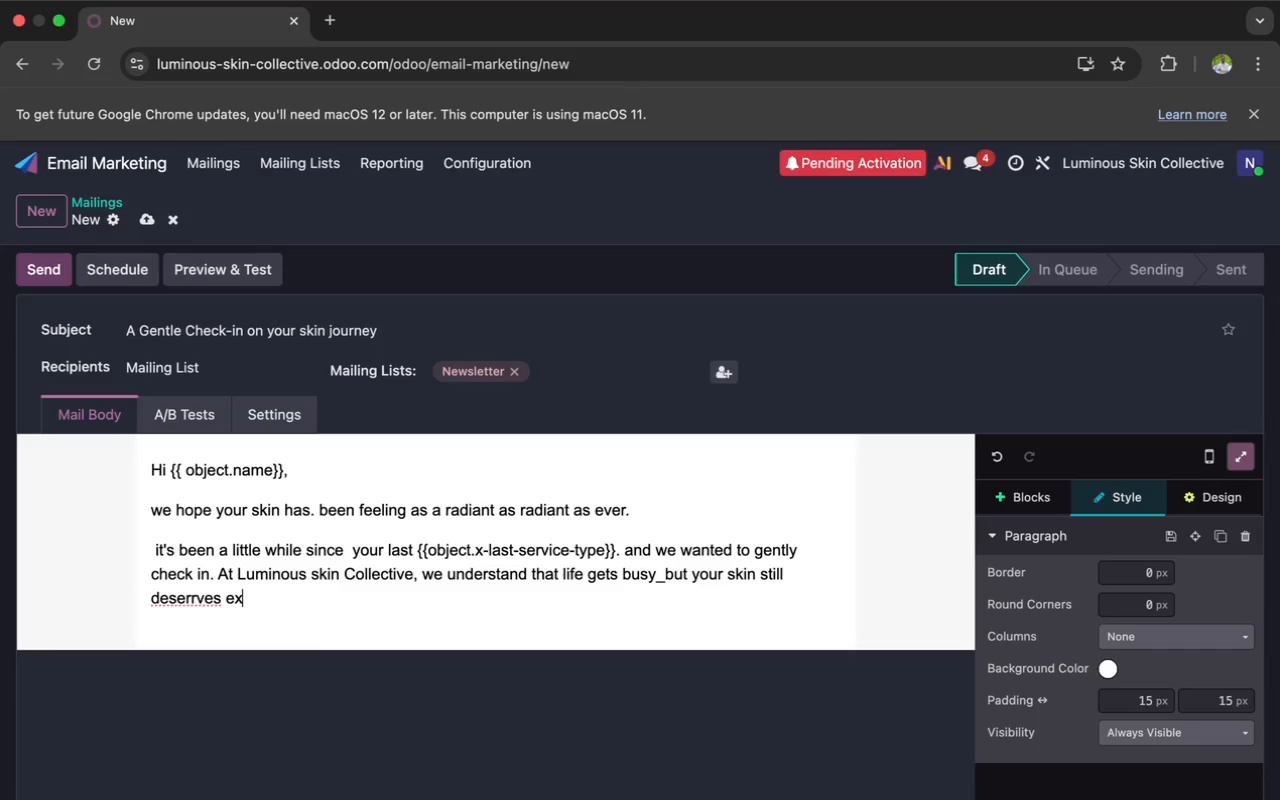 
type(pert)
 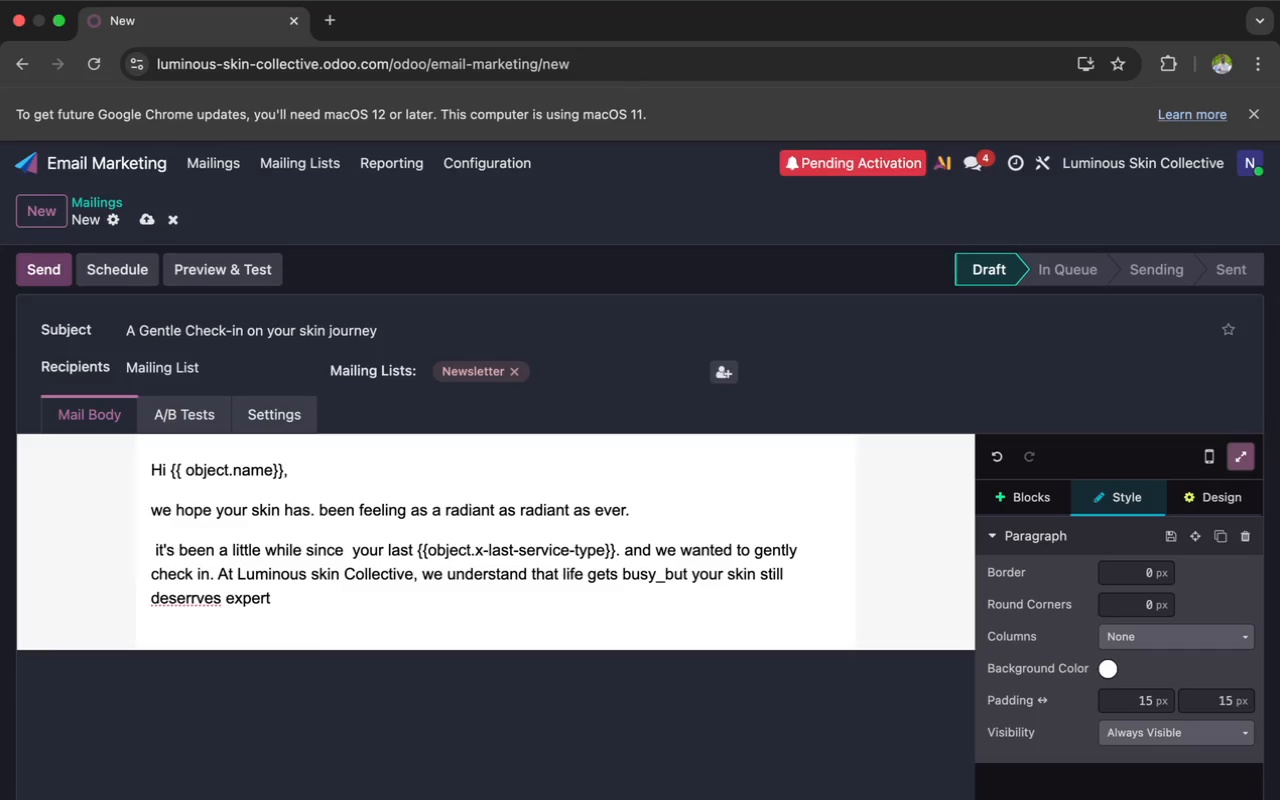 
wait(22.81)
 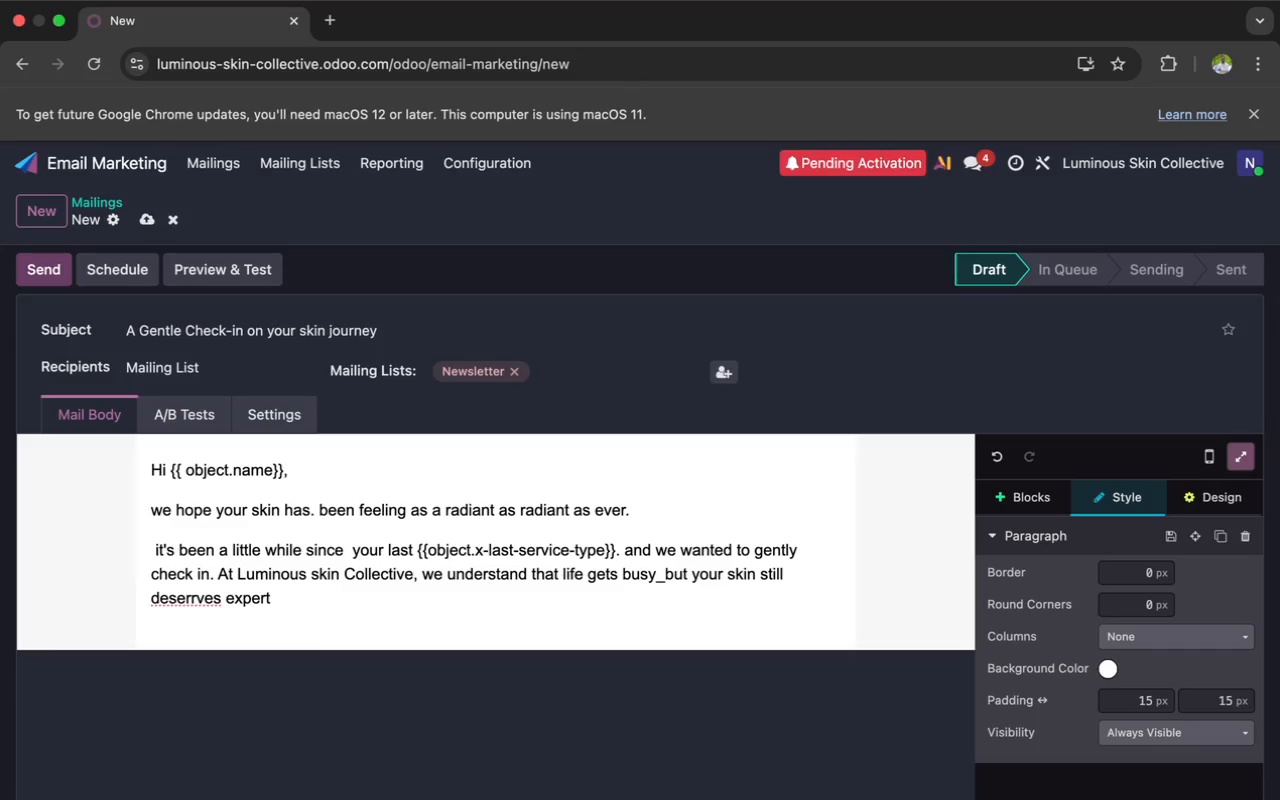 
left_click([192, 600])
 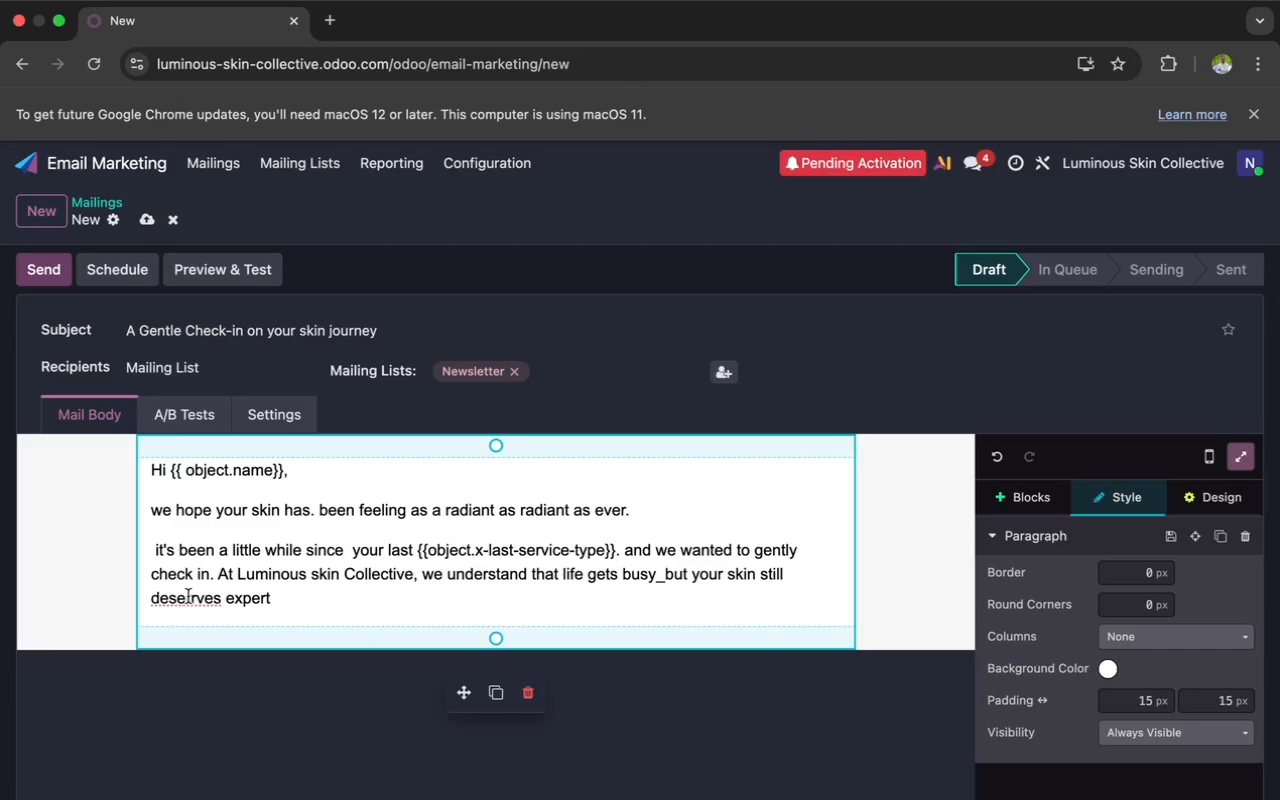 
key(Backspace)
 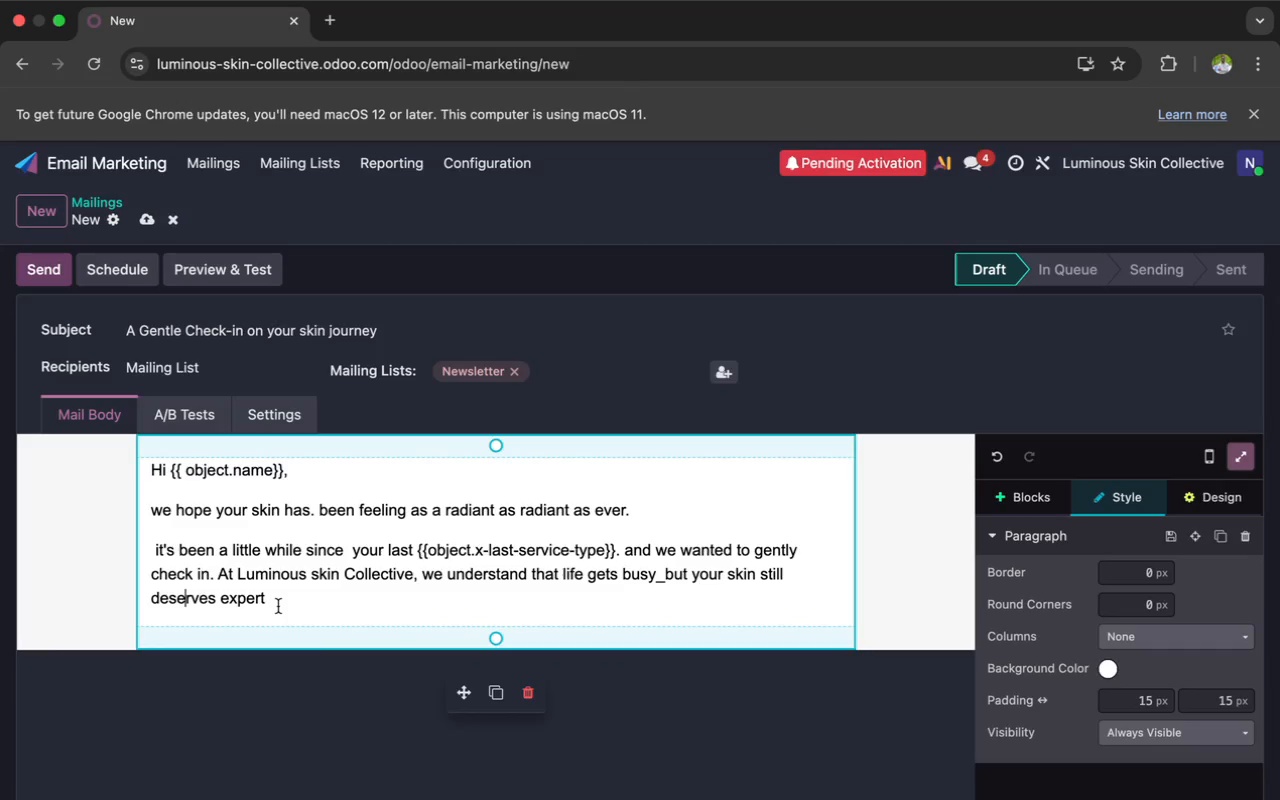 
wait(5.39)
 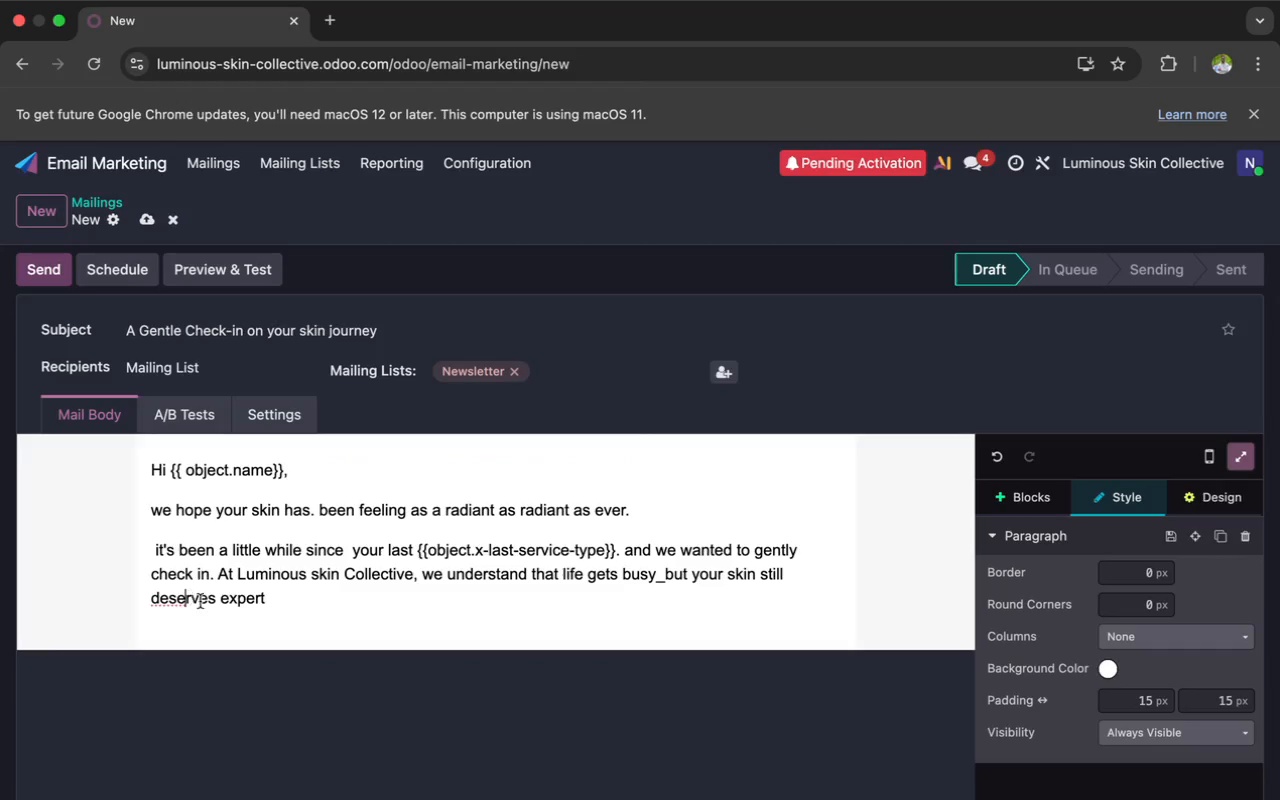 
left_click([288, 595])
 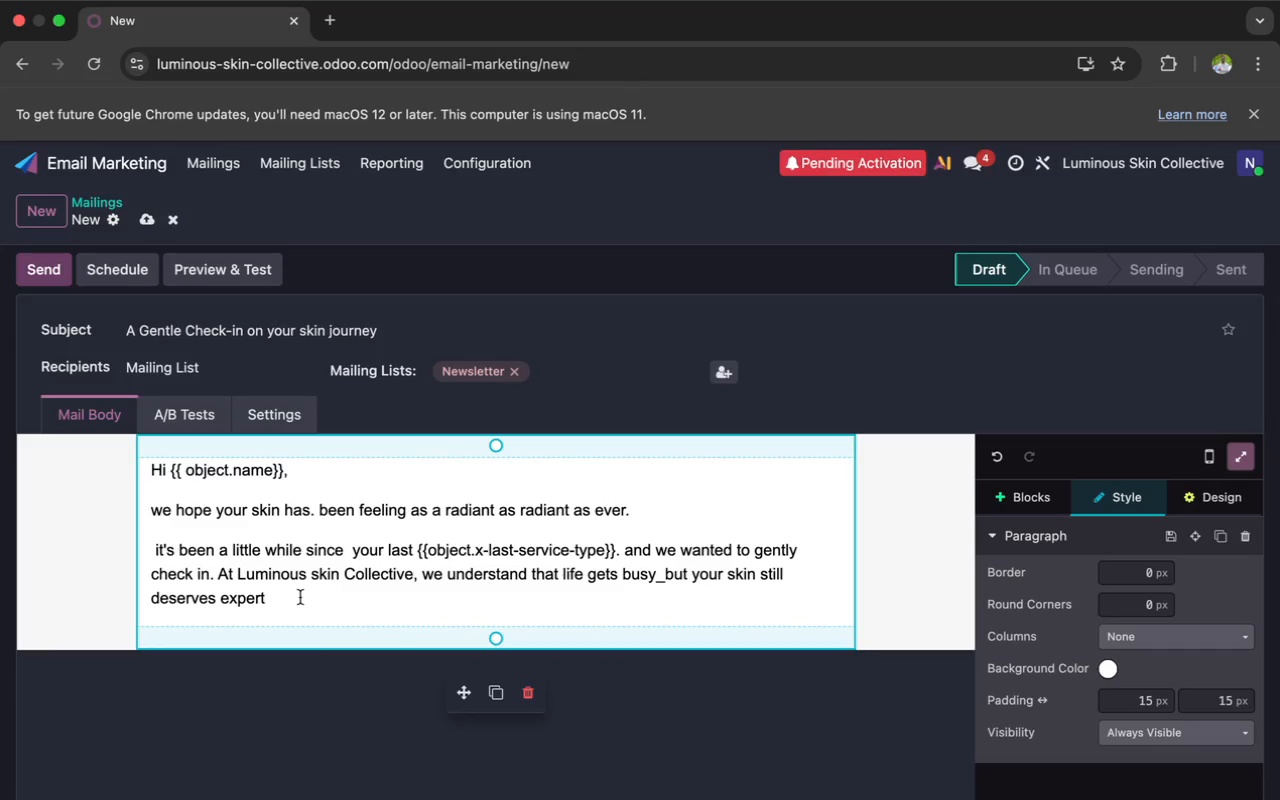 
type( care and atten)
 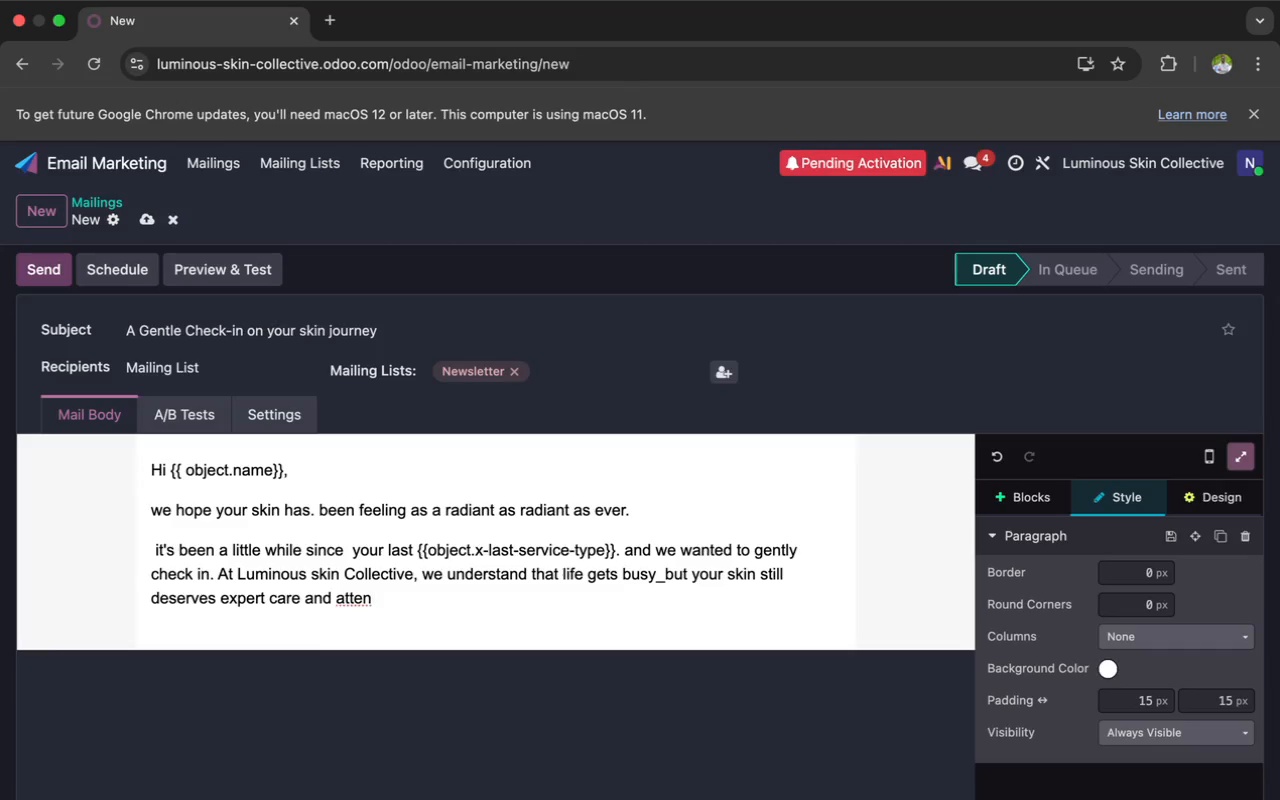 
wait(10.69)
 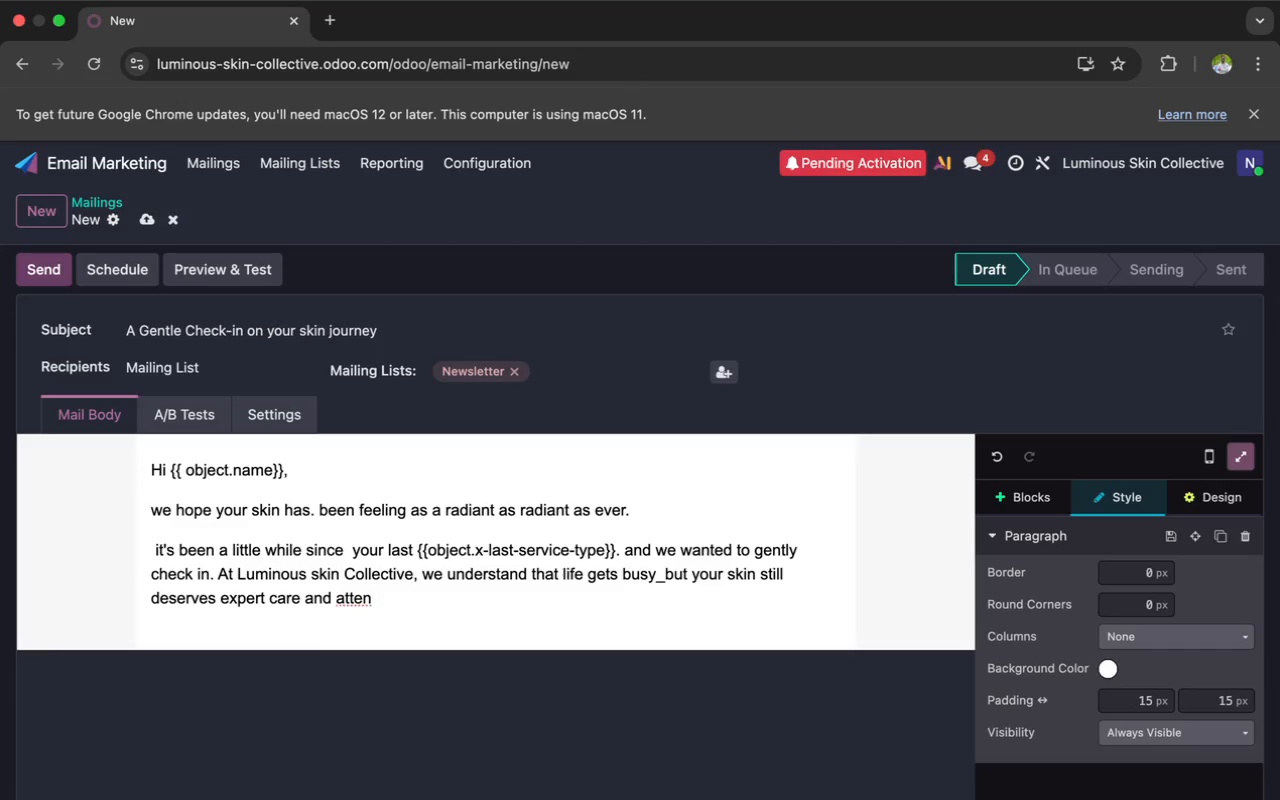 
type(tion)
 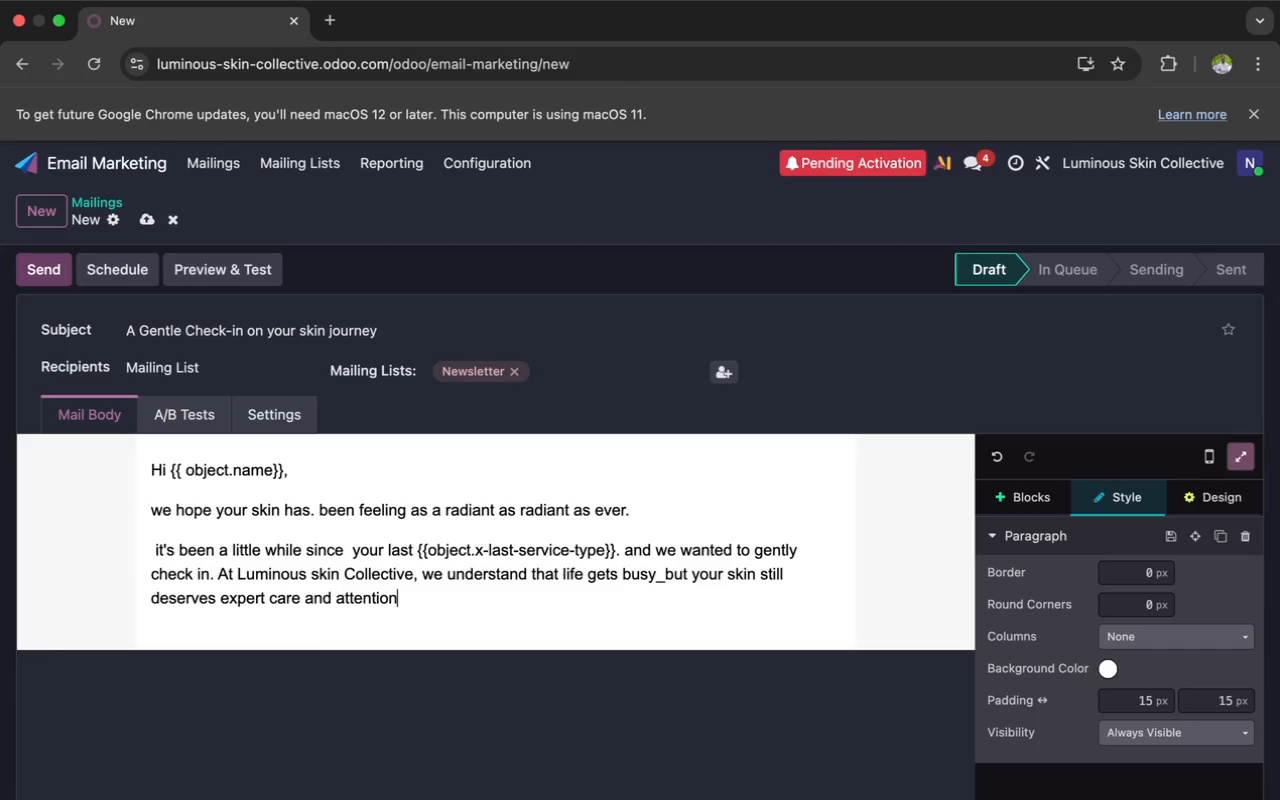 
key(Period)
 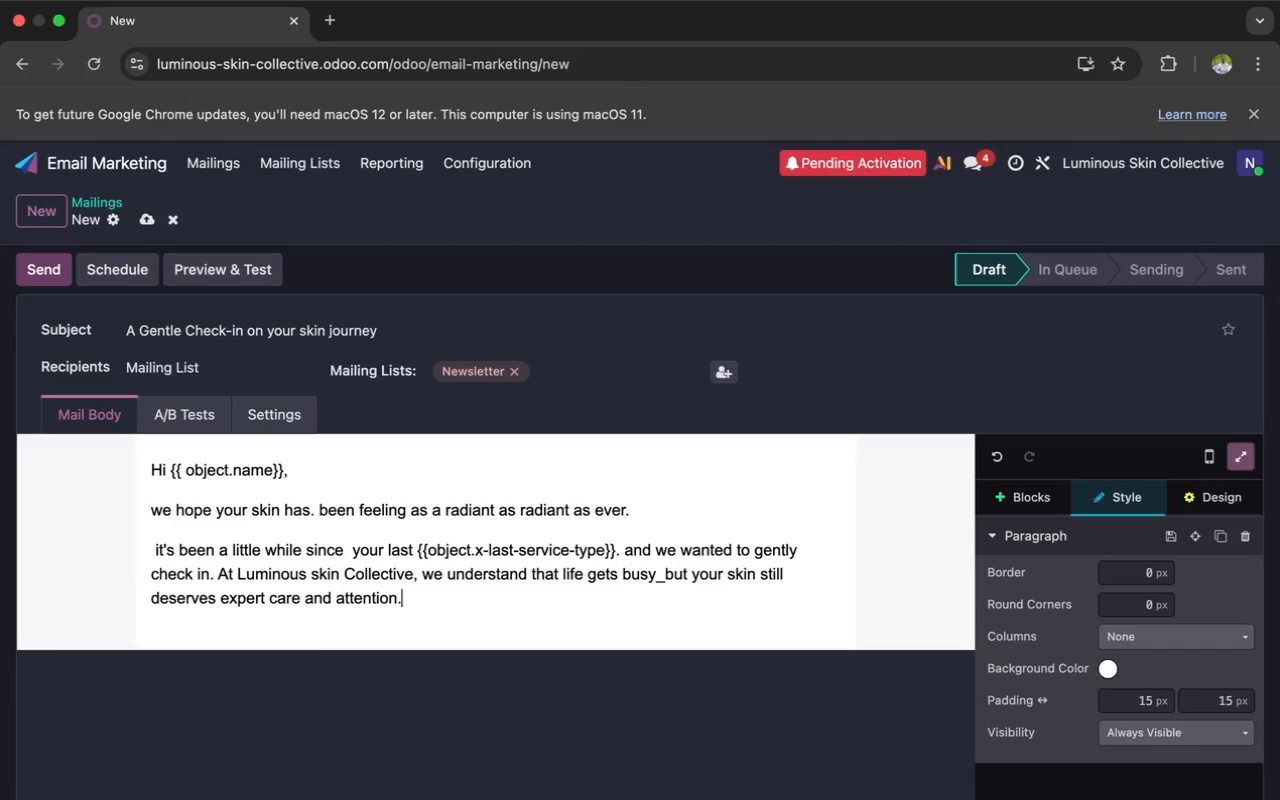 
wait(6.69)
 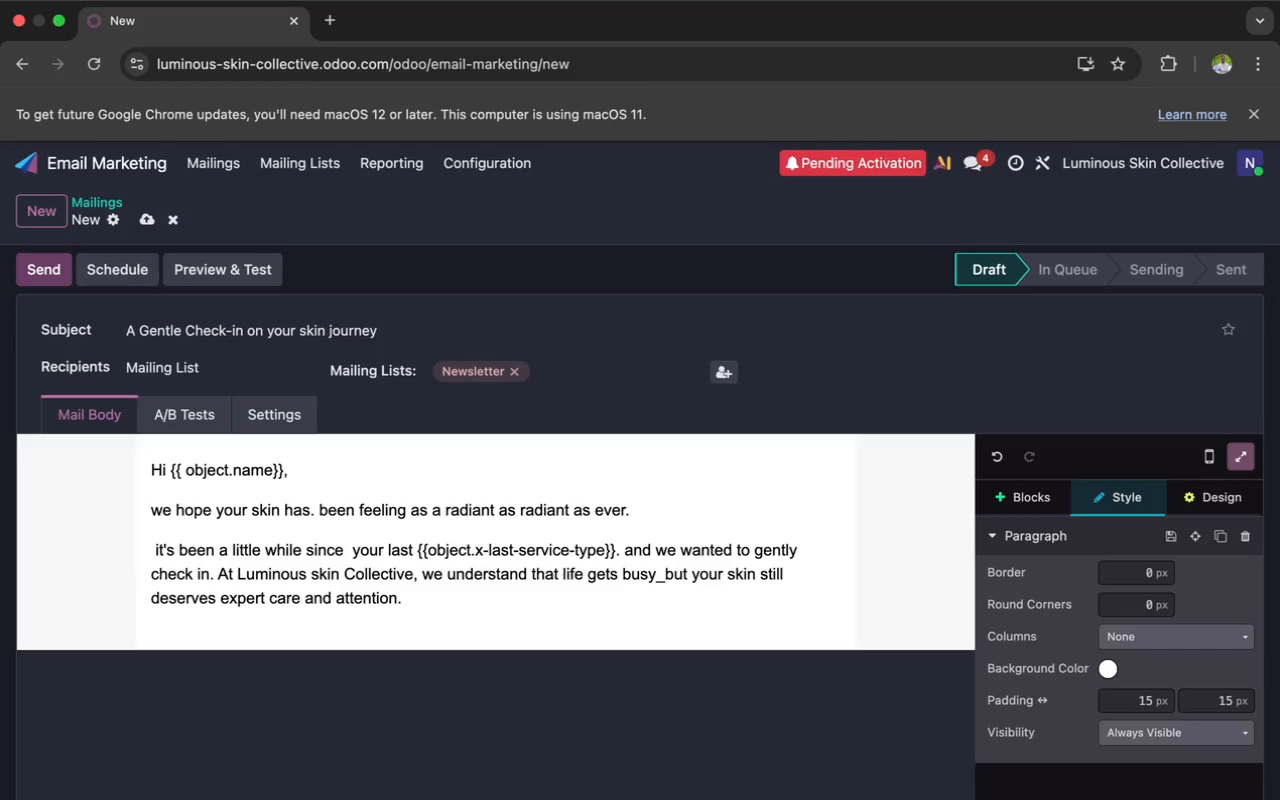 
key(Enter)
 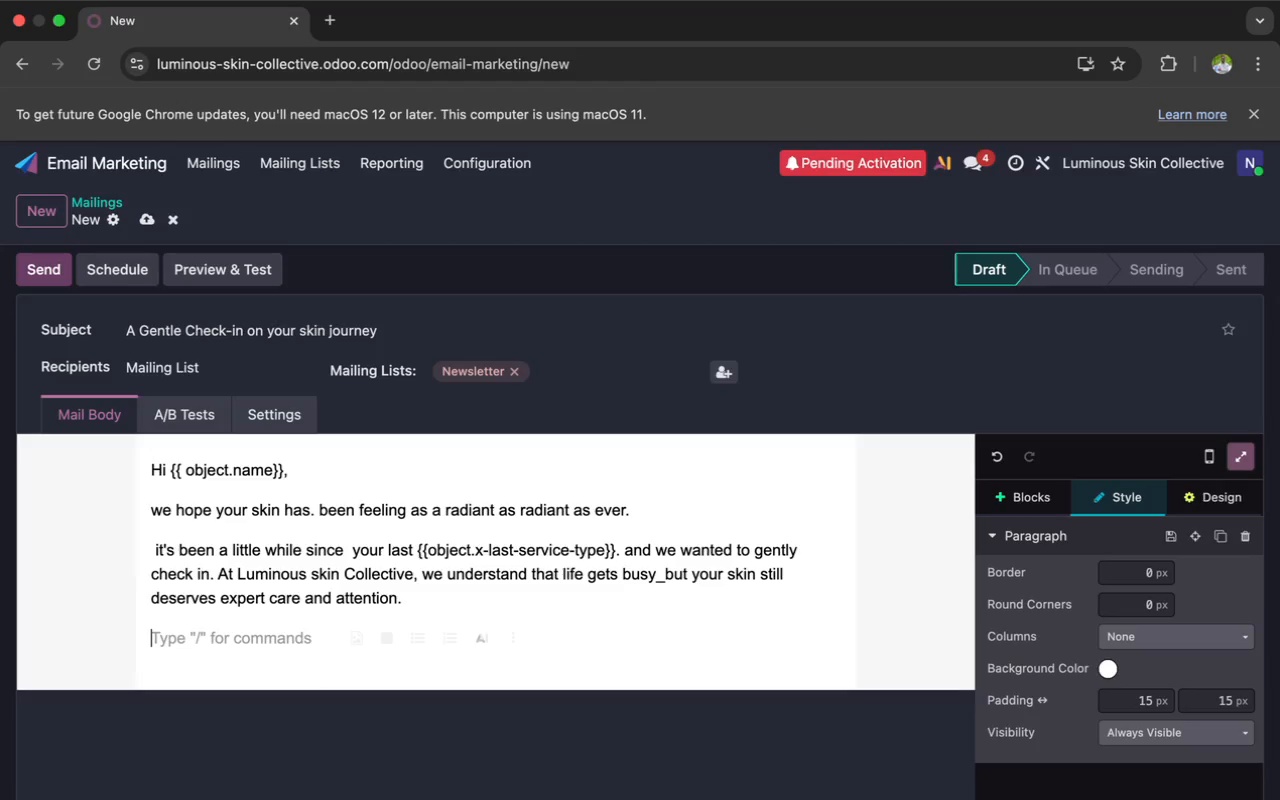 
wait(7.0)
 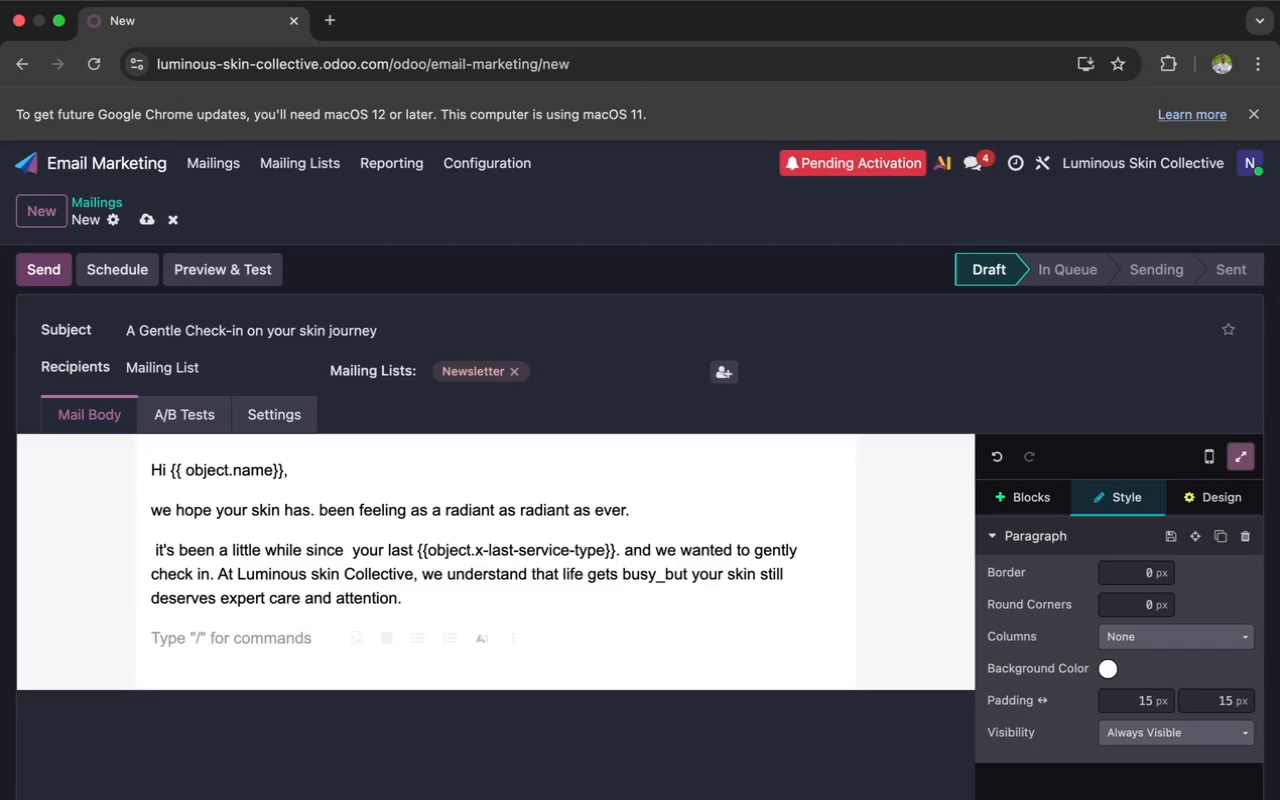 
key(O)
 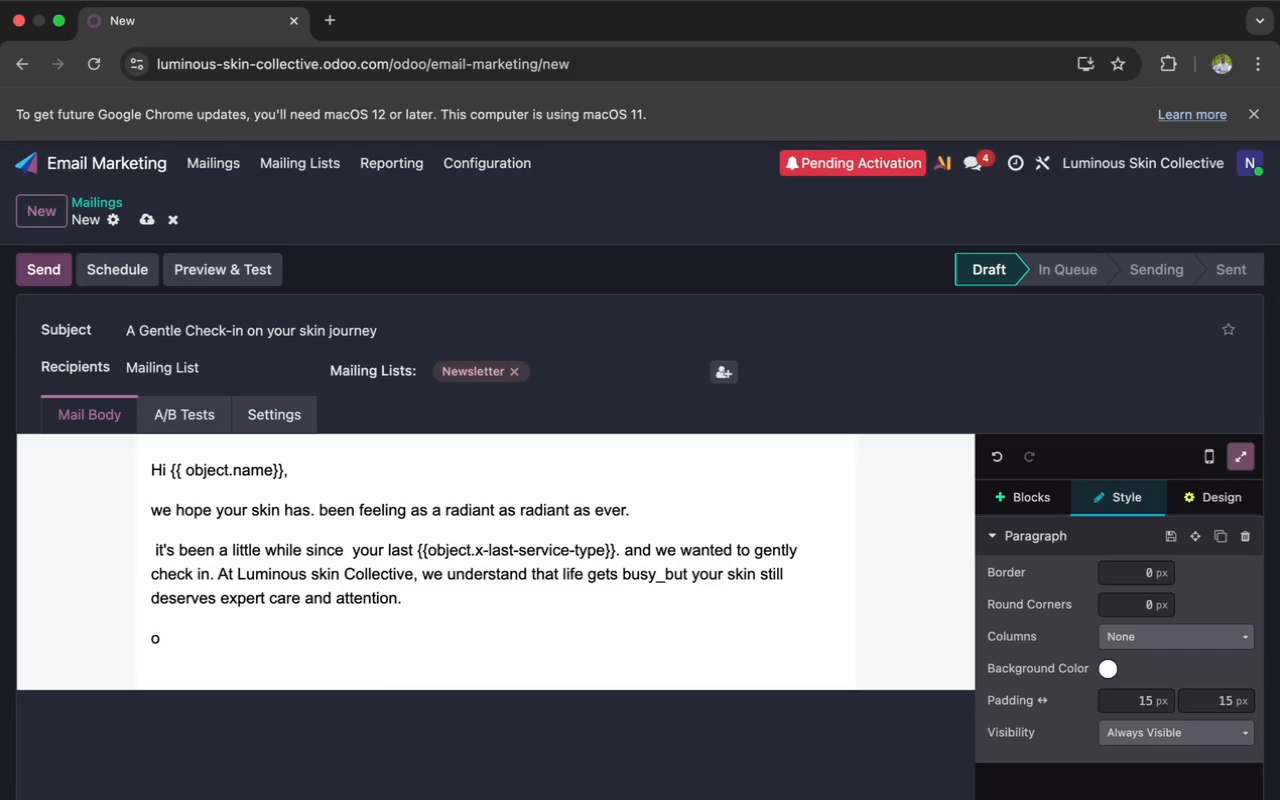 
key(Backspace)
type(Our approach)
 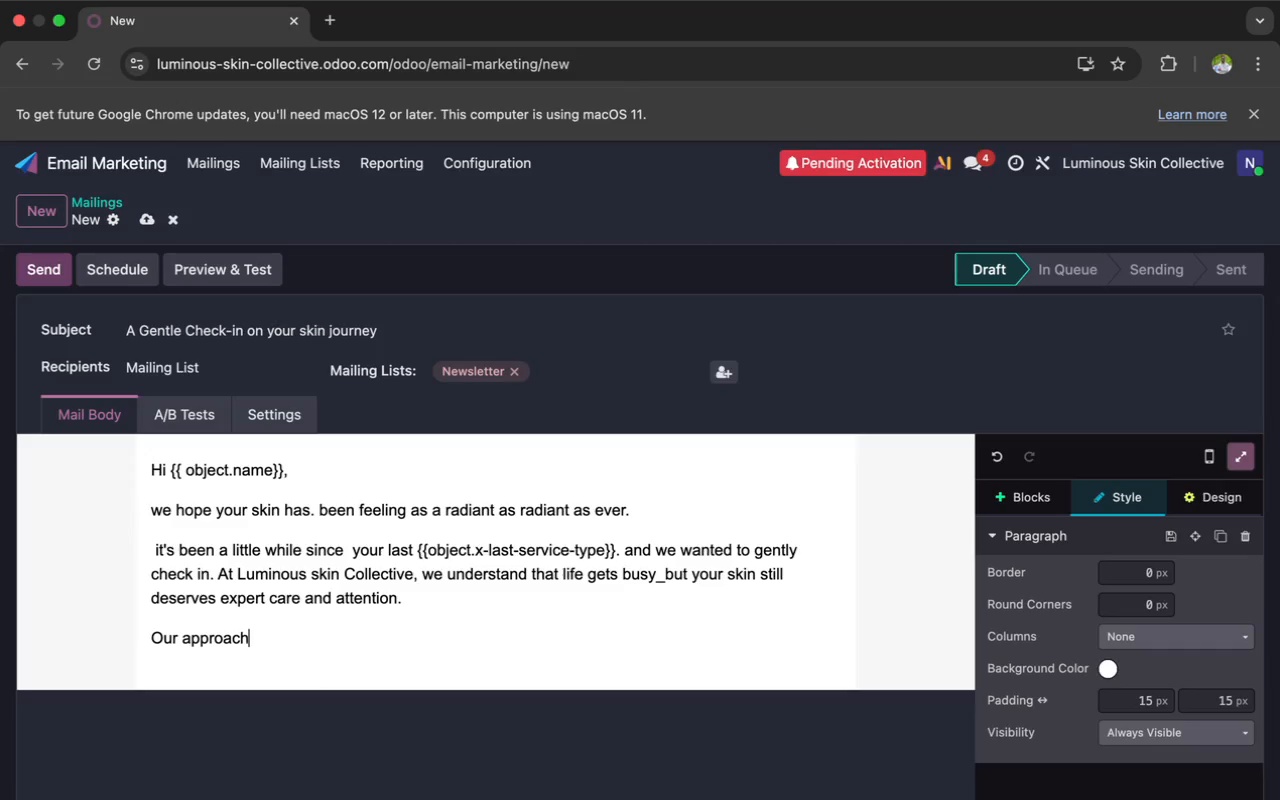 
type( blend)
 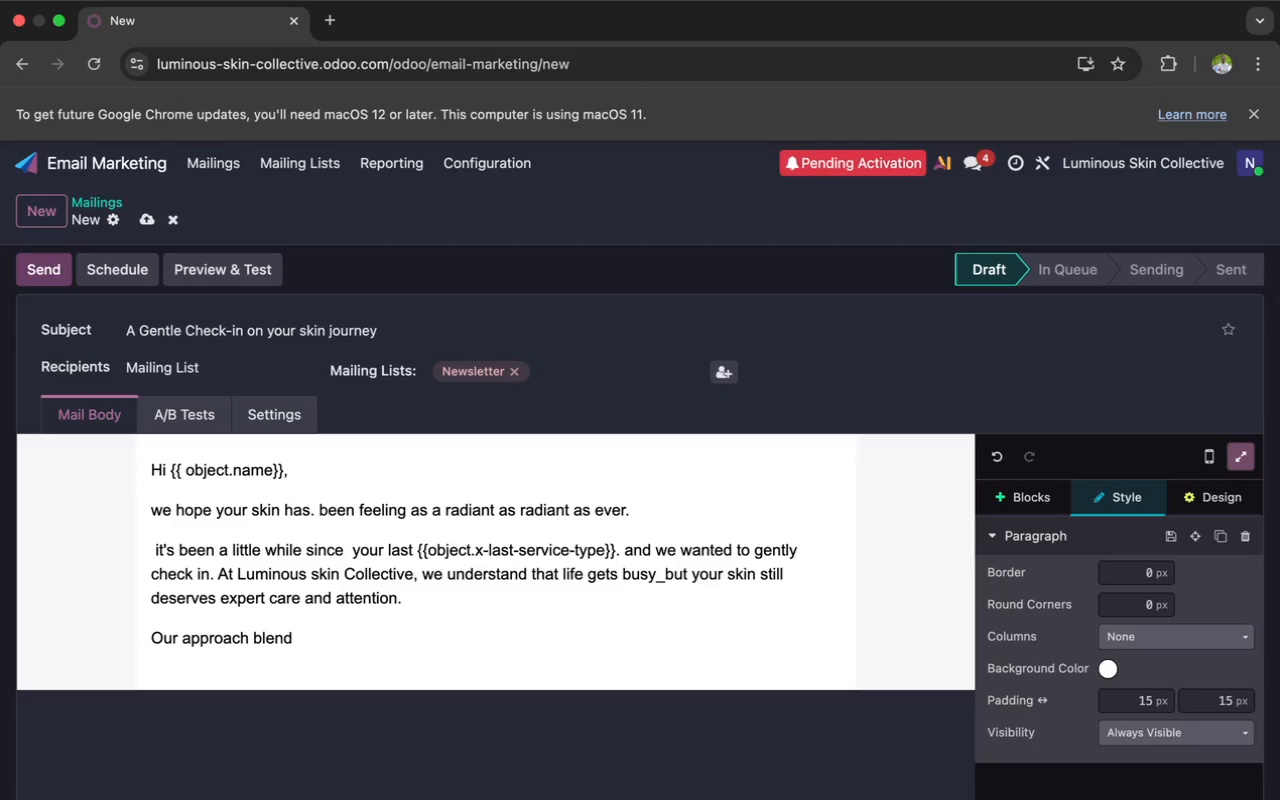 
key(S)
 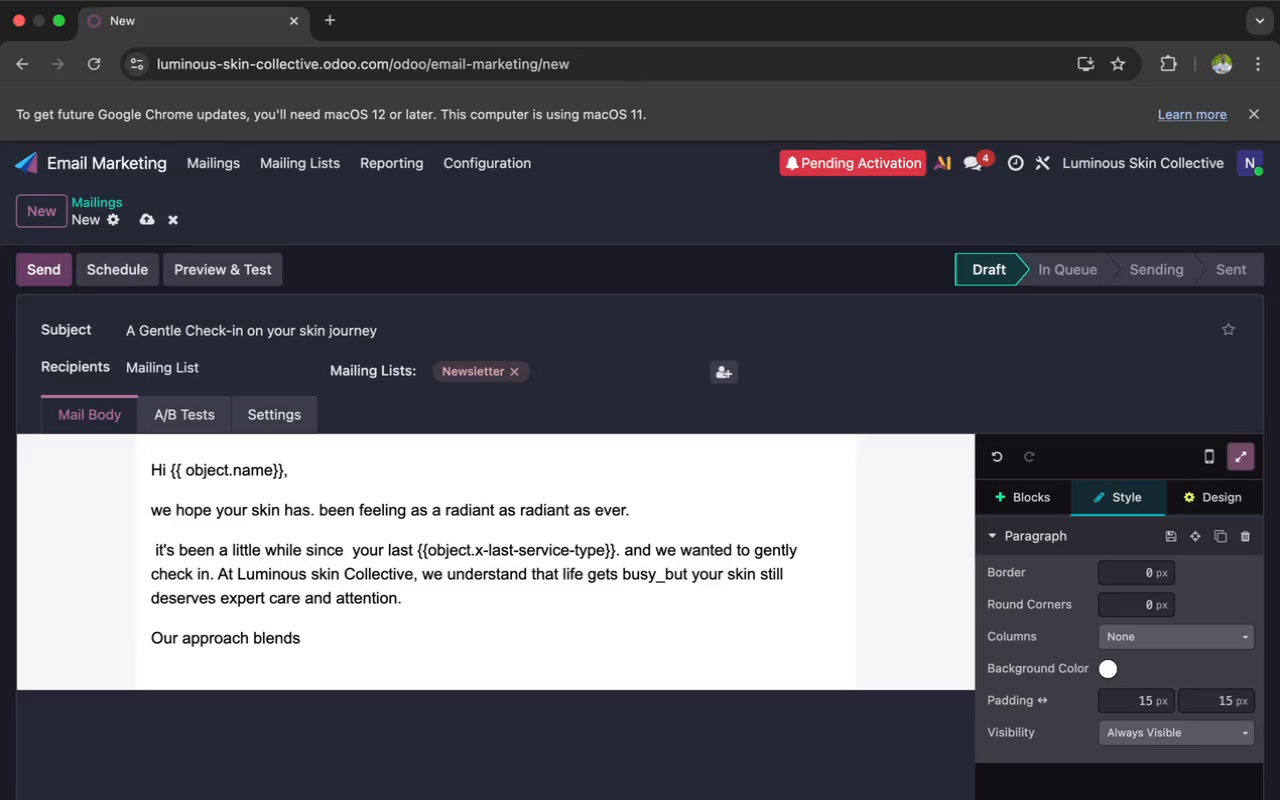 
type( cli)
 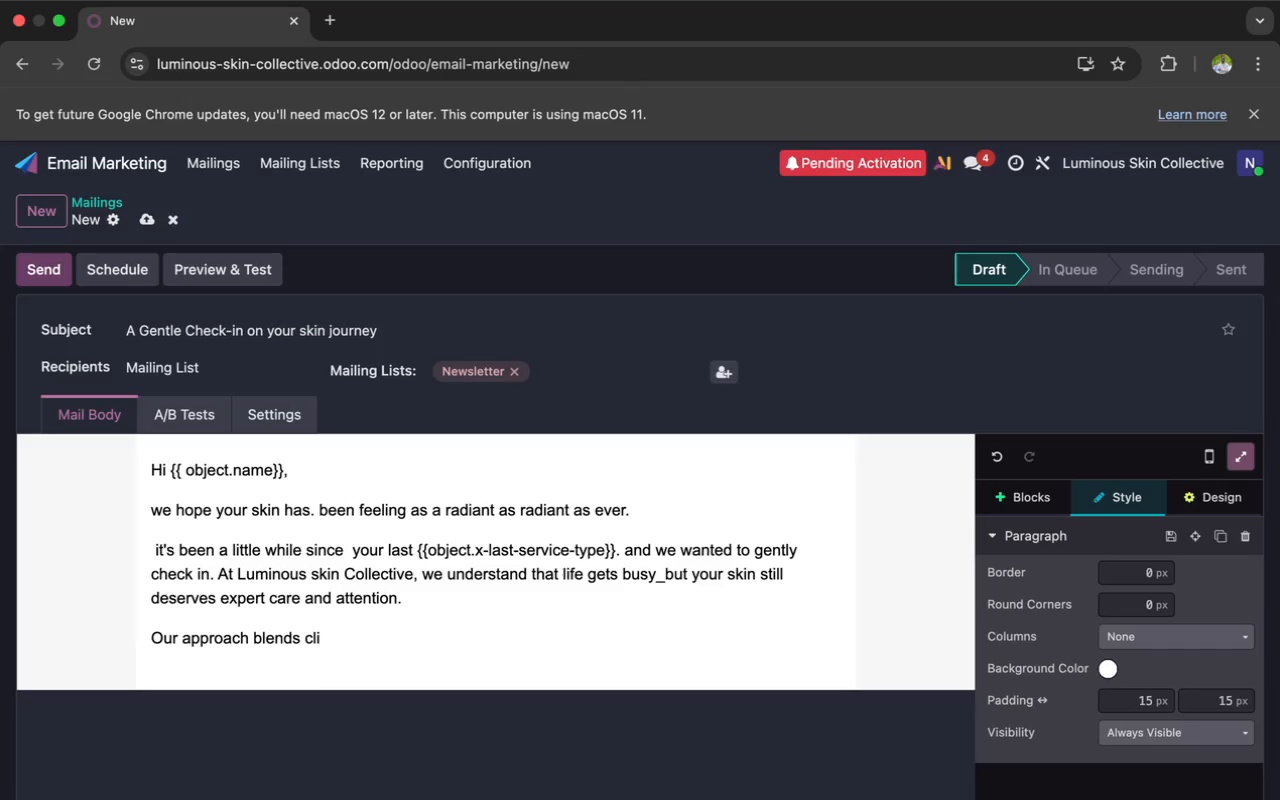 
wait(16.72)
 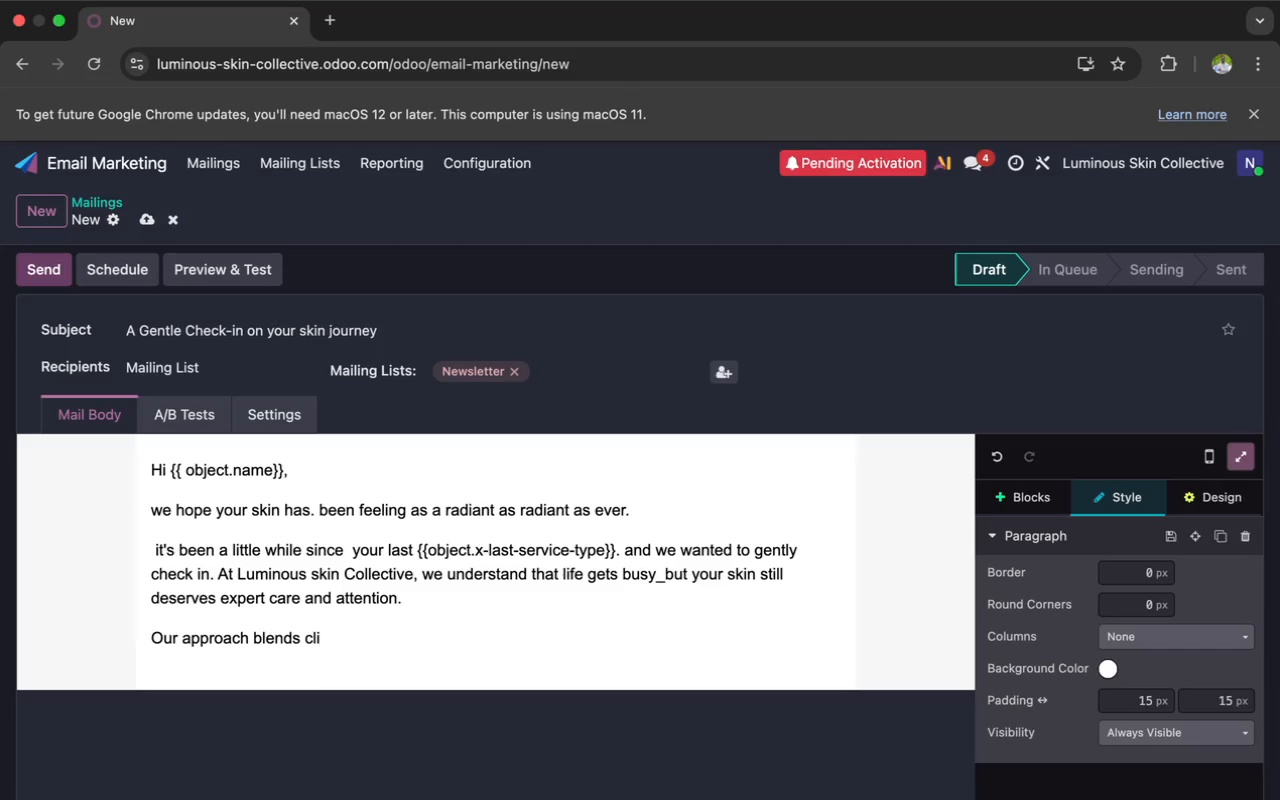 
type(ni)
 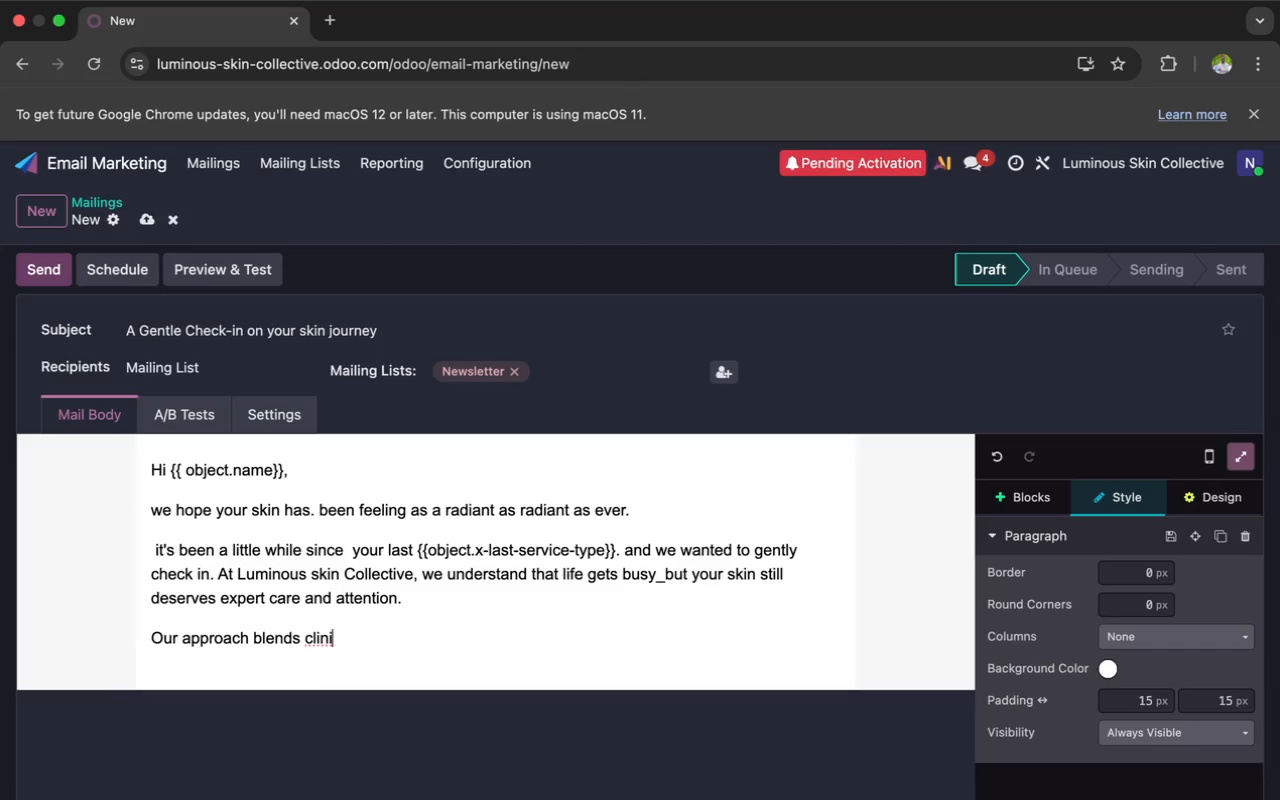 
wait(9.69)
 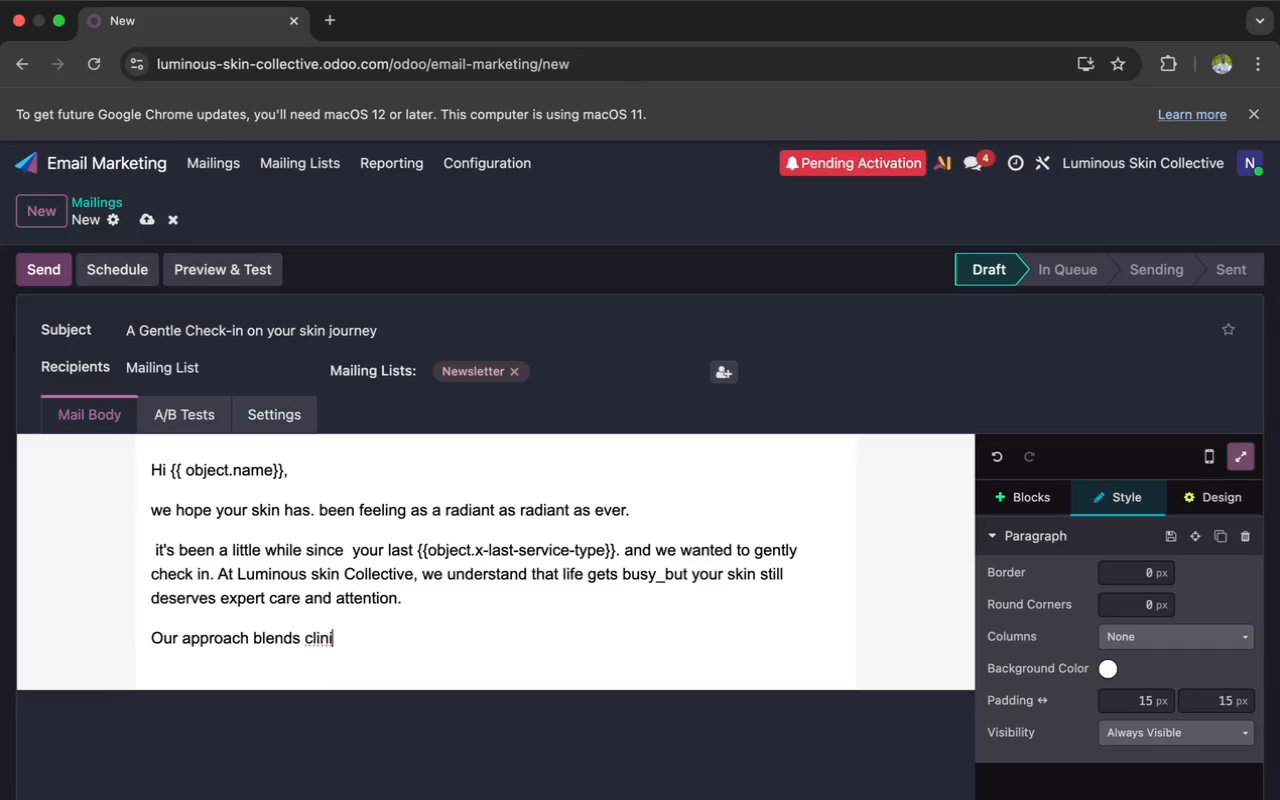 
type(cal pe)
 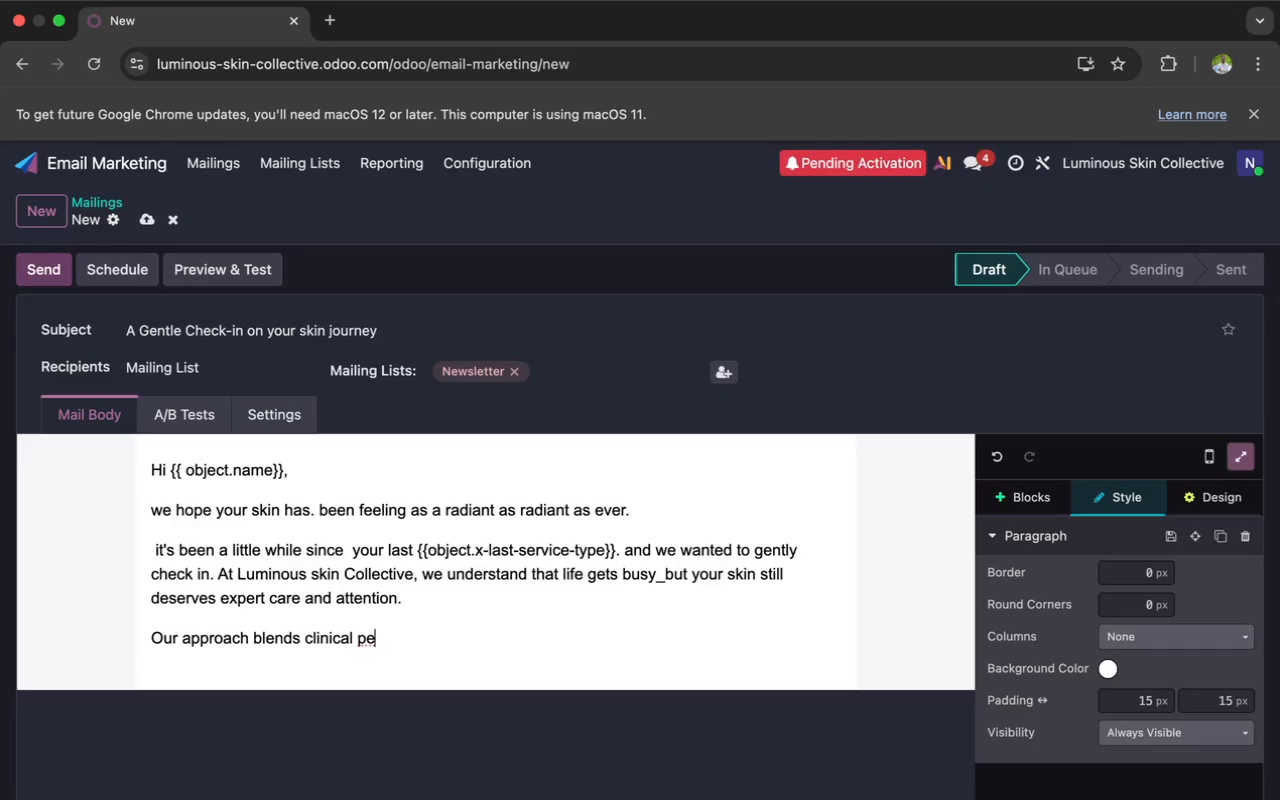 
key(Backspace)
 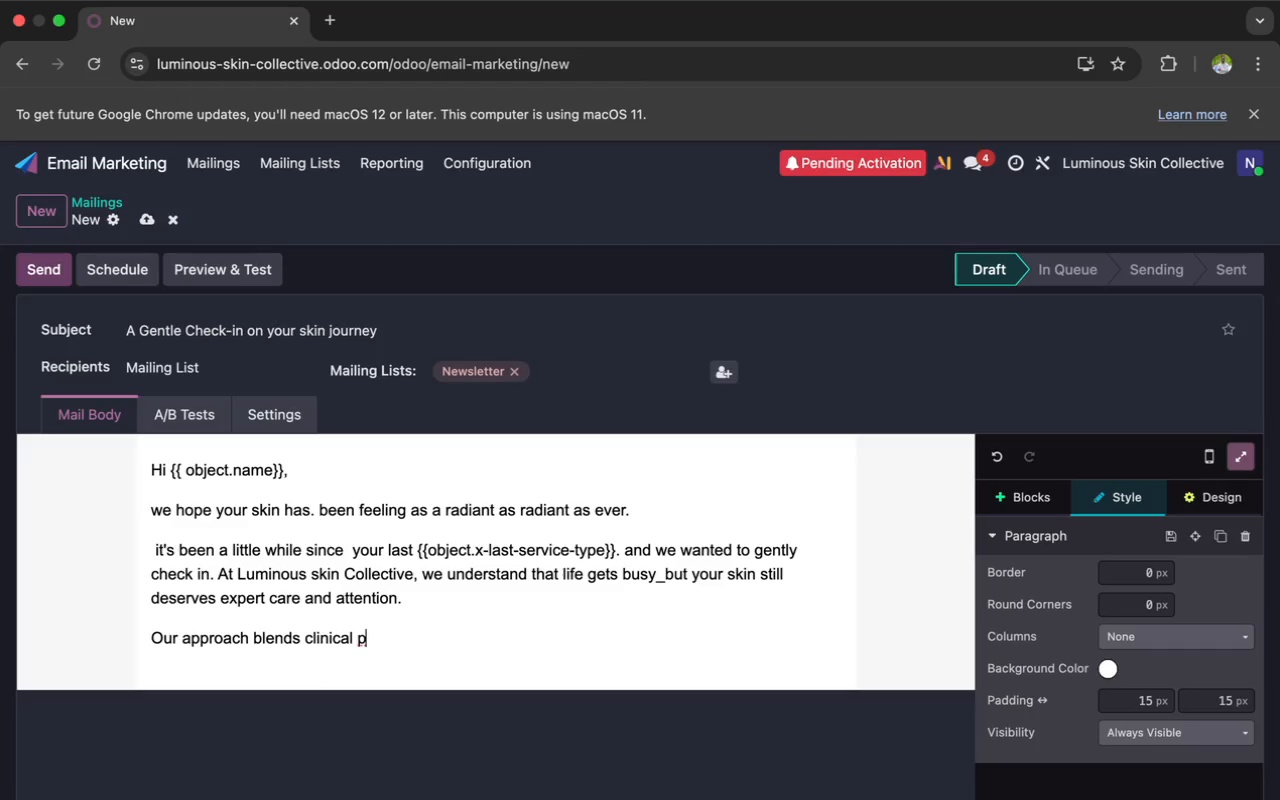 
key(R)
 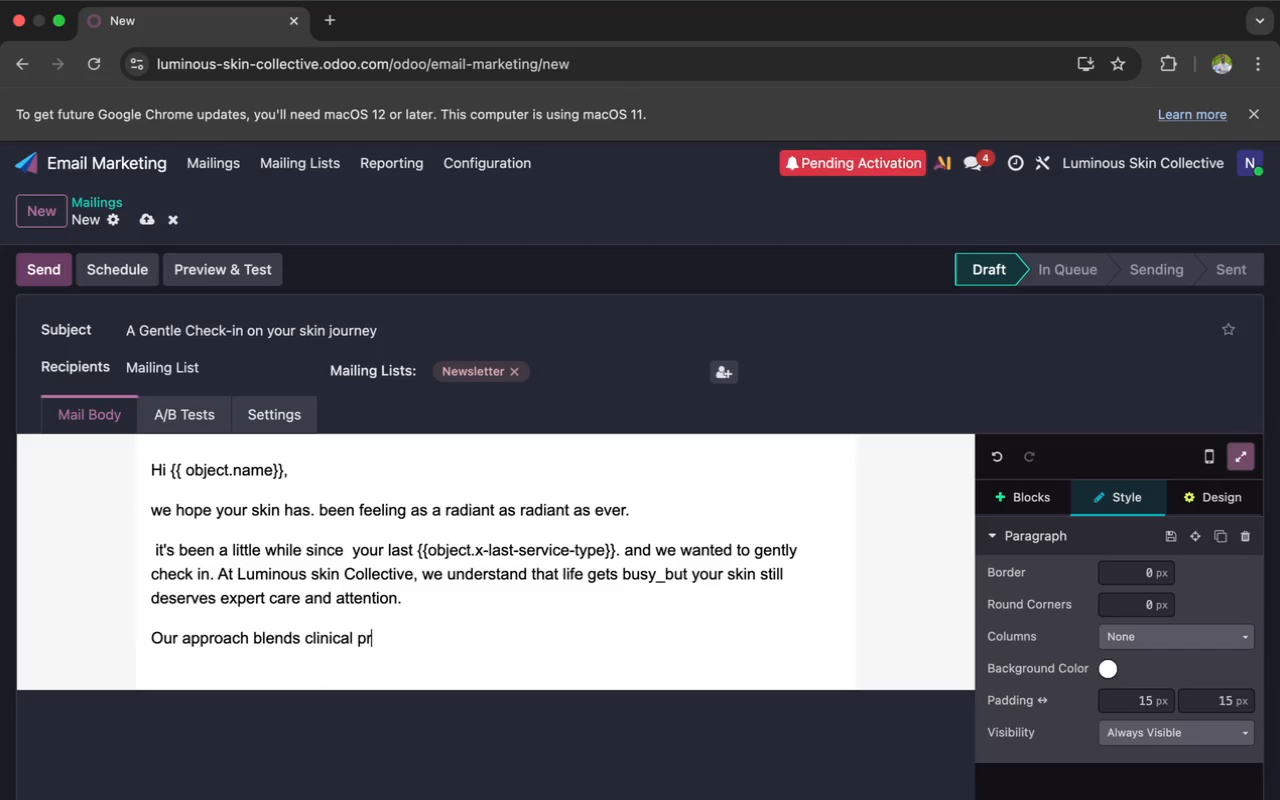 
wait(5.73)
 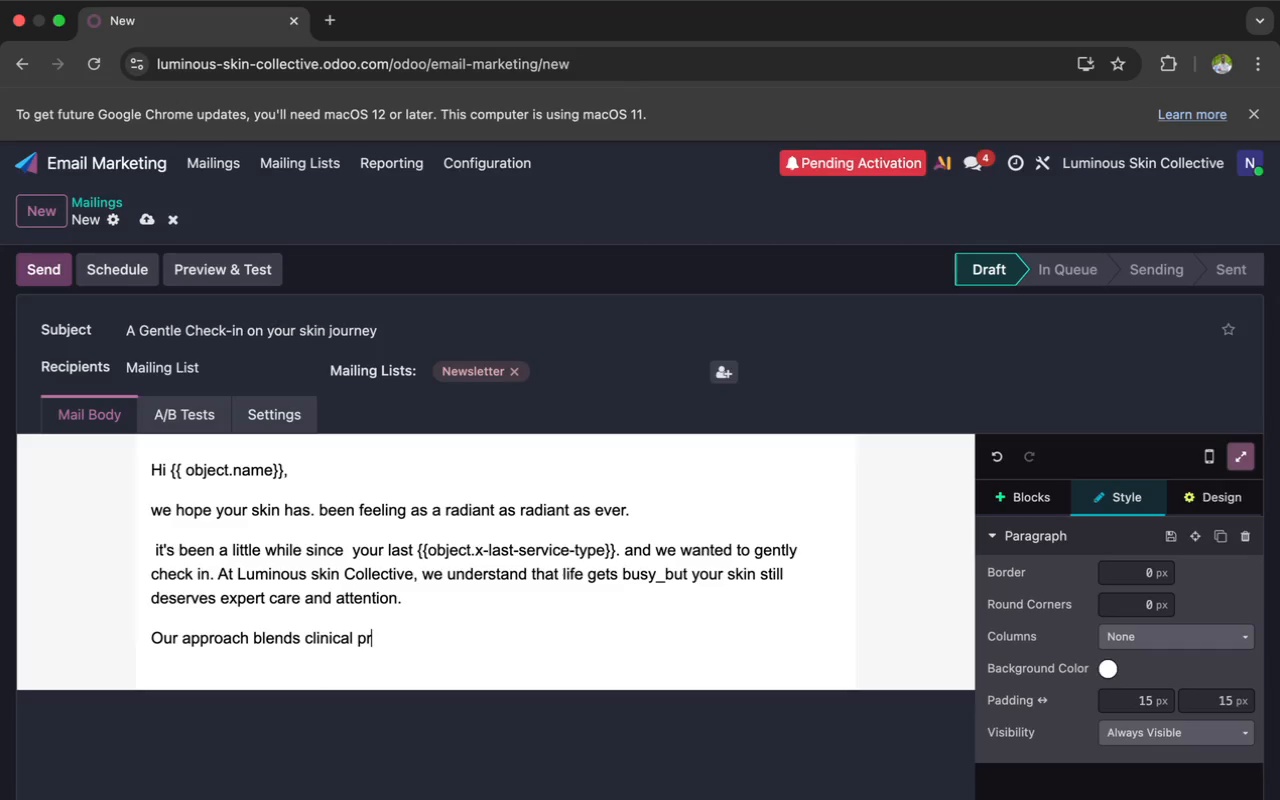 
type(es)
 